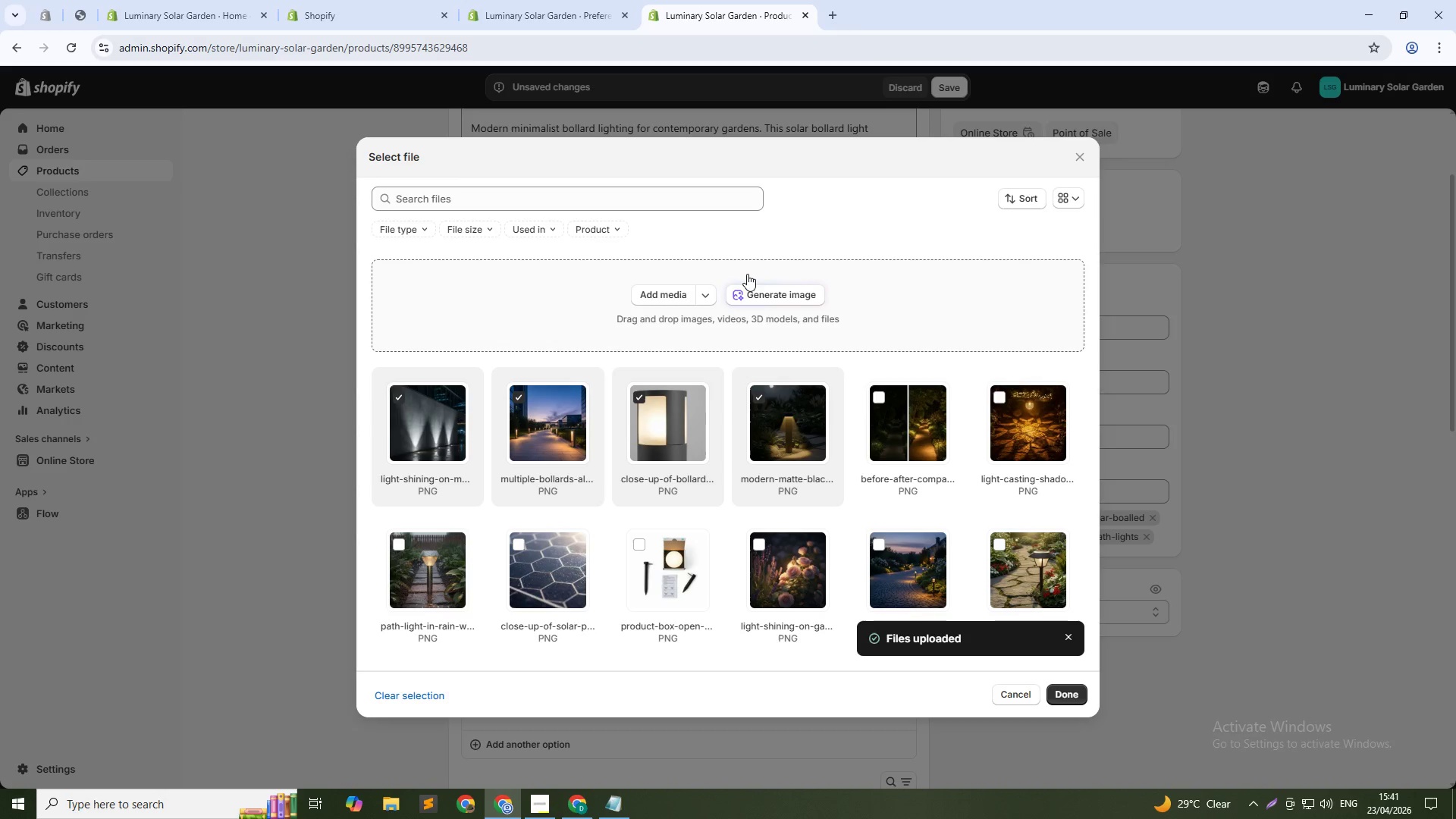 
wait(14.92)
 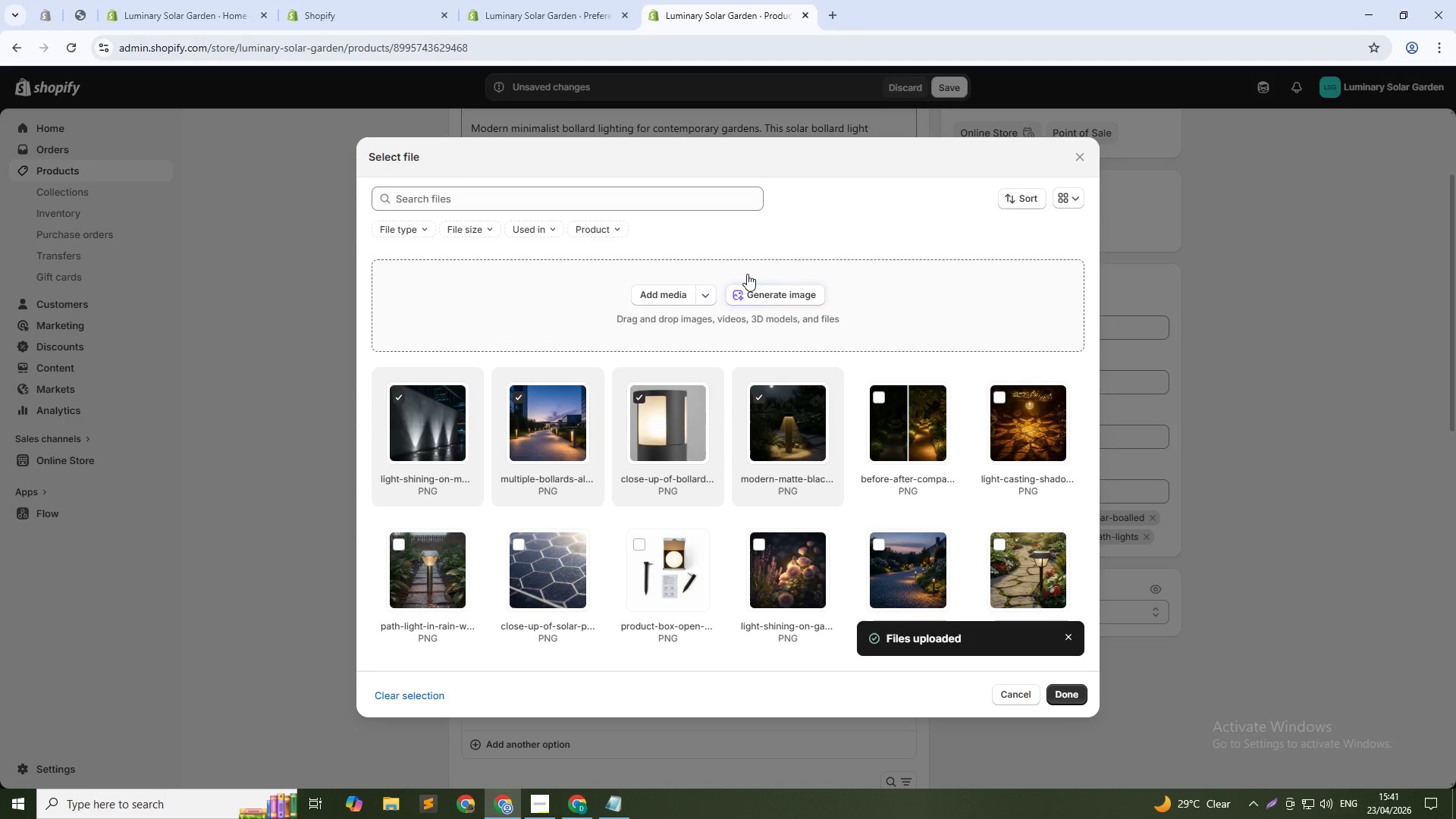 
left_click([1081, 701])
 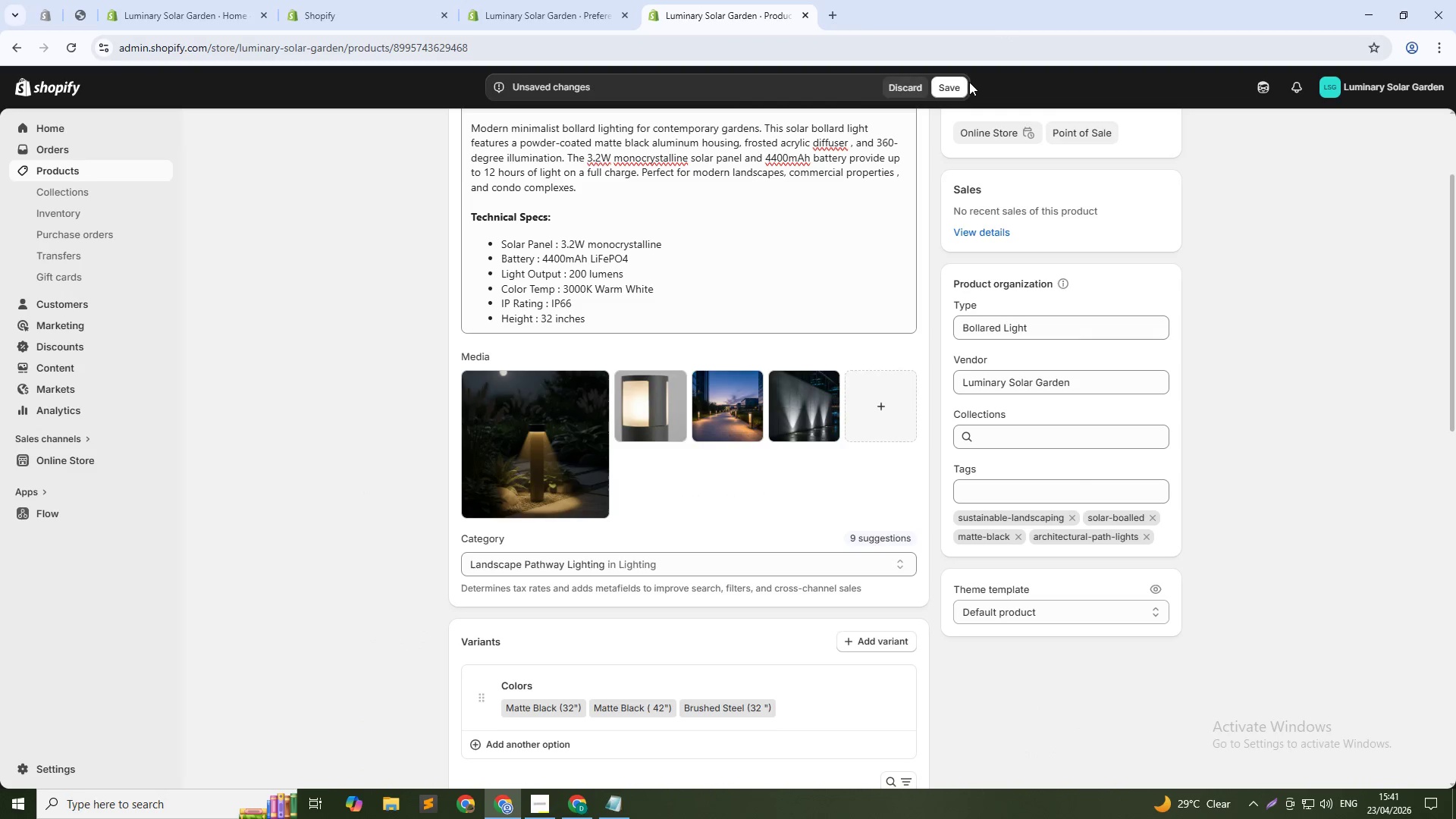 
left_click([963, 82])
 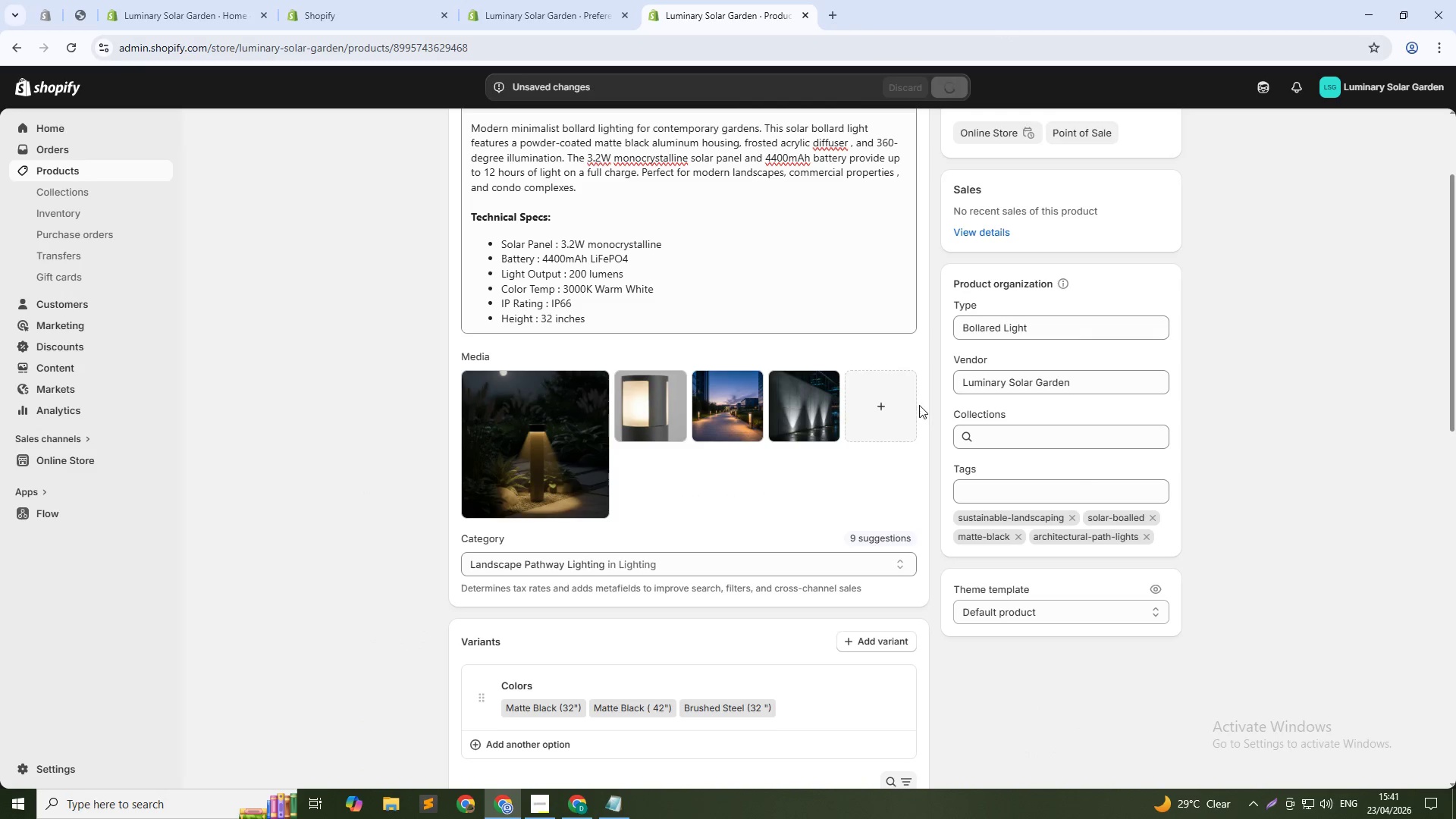 
left_click([868, 402])
 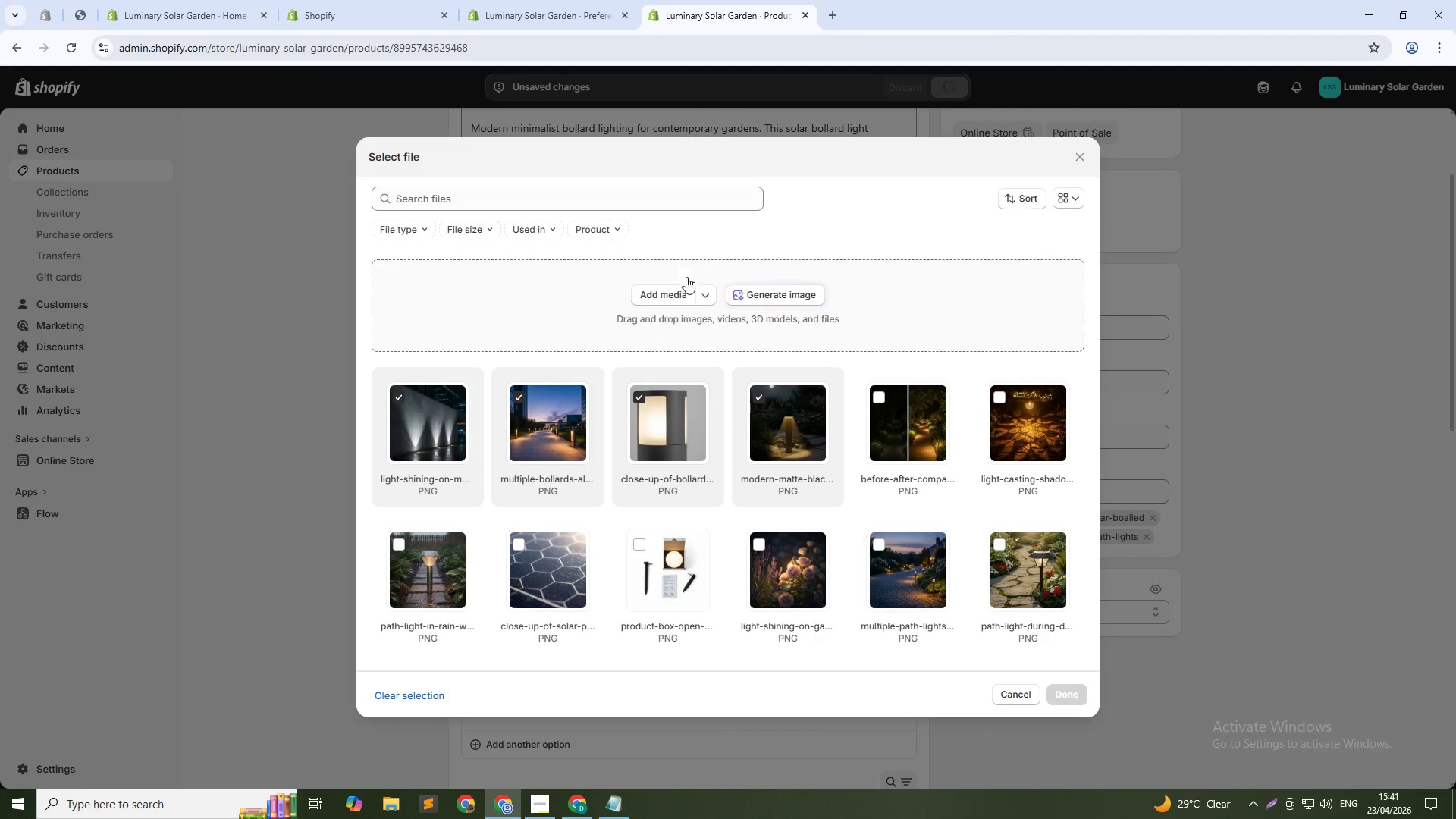 
left_click([755, 294])
 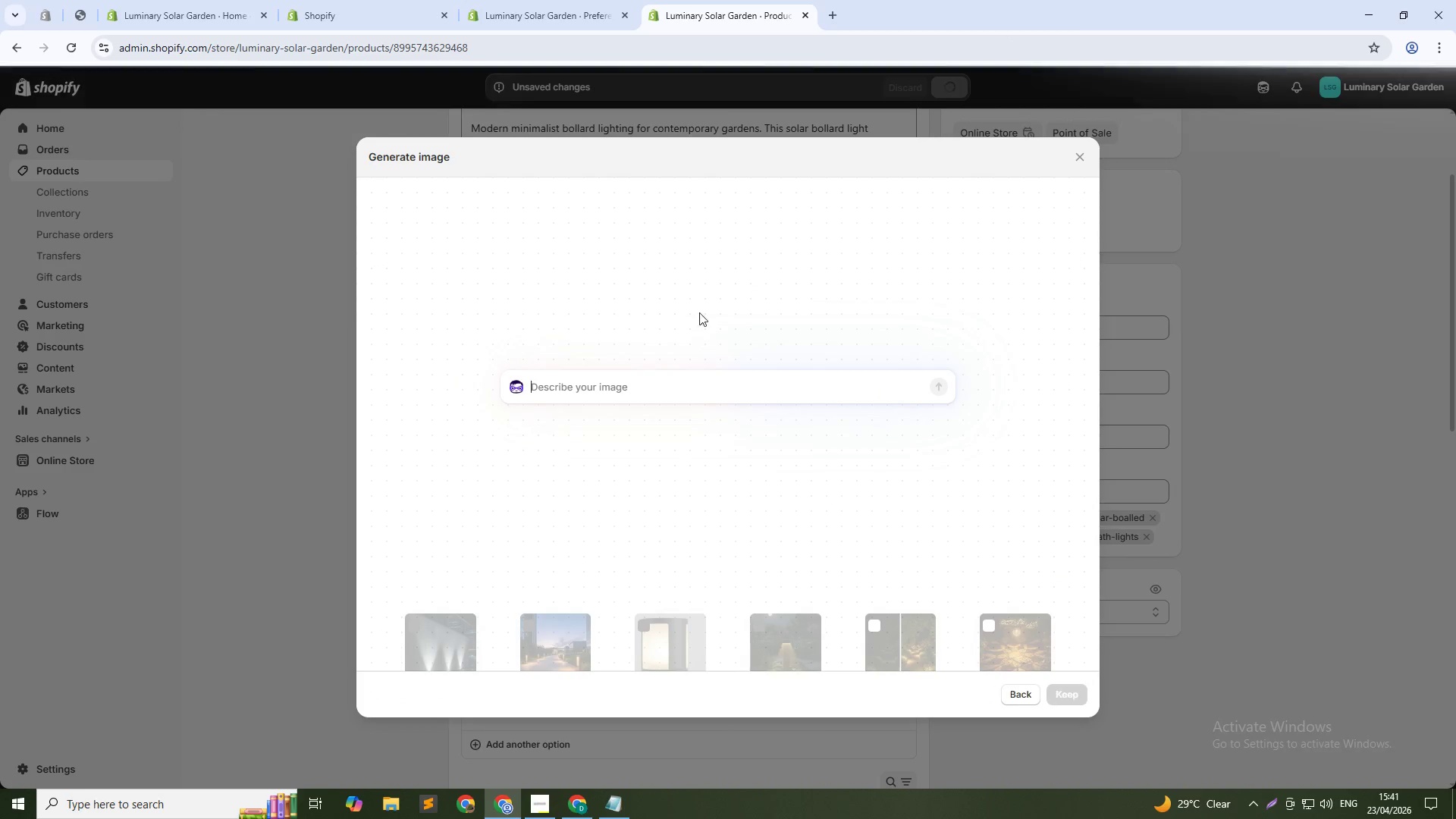 
left_click([649, 379])
 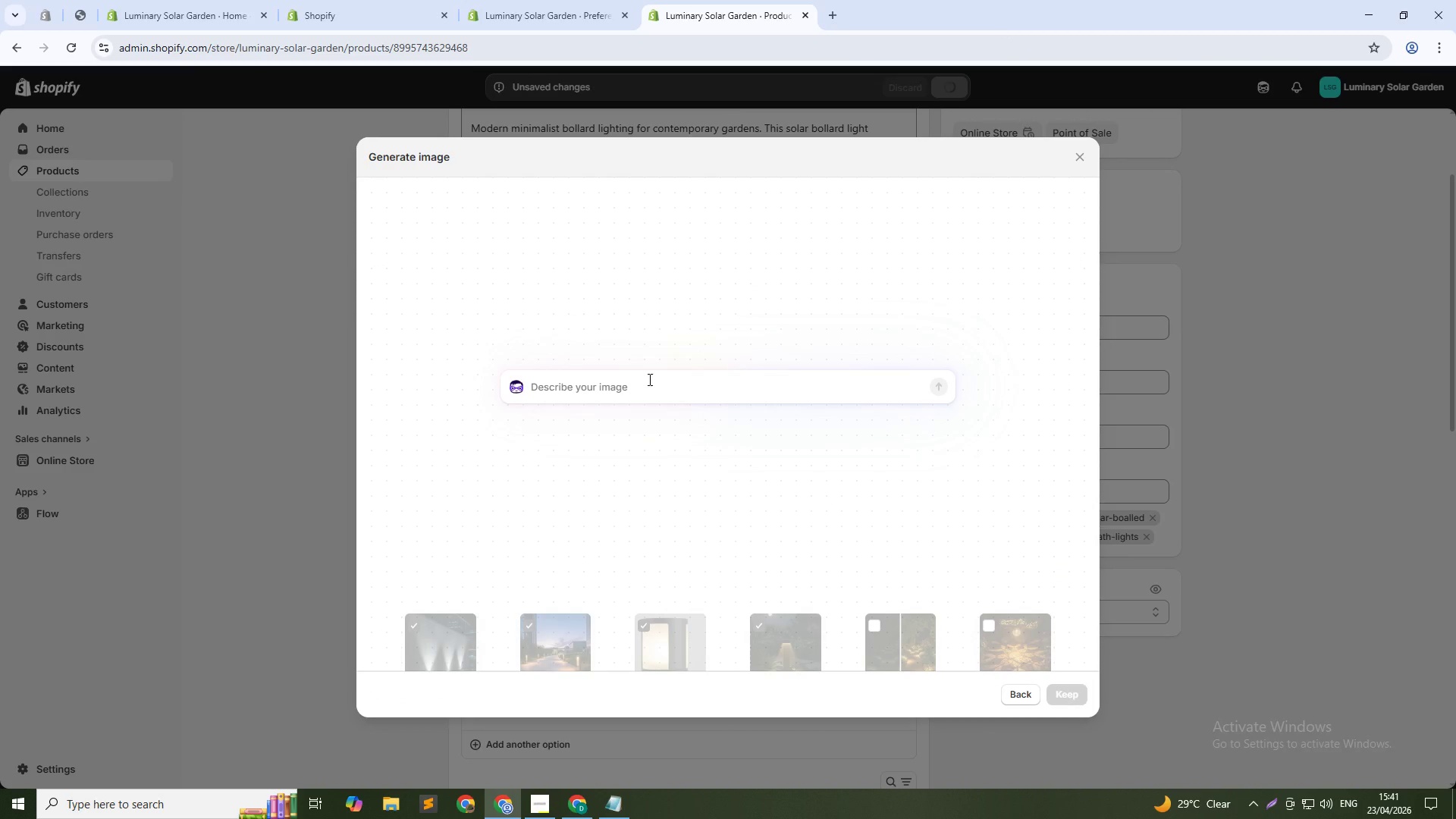 
type(Bollard light during daylight, sola)
key(Backspace)
type(r)
key(Backspace)
key(Backspace)
type(ar panel visible , insatlled)
 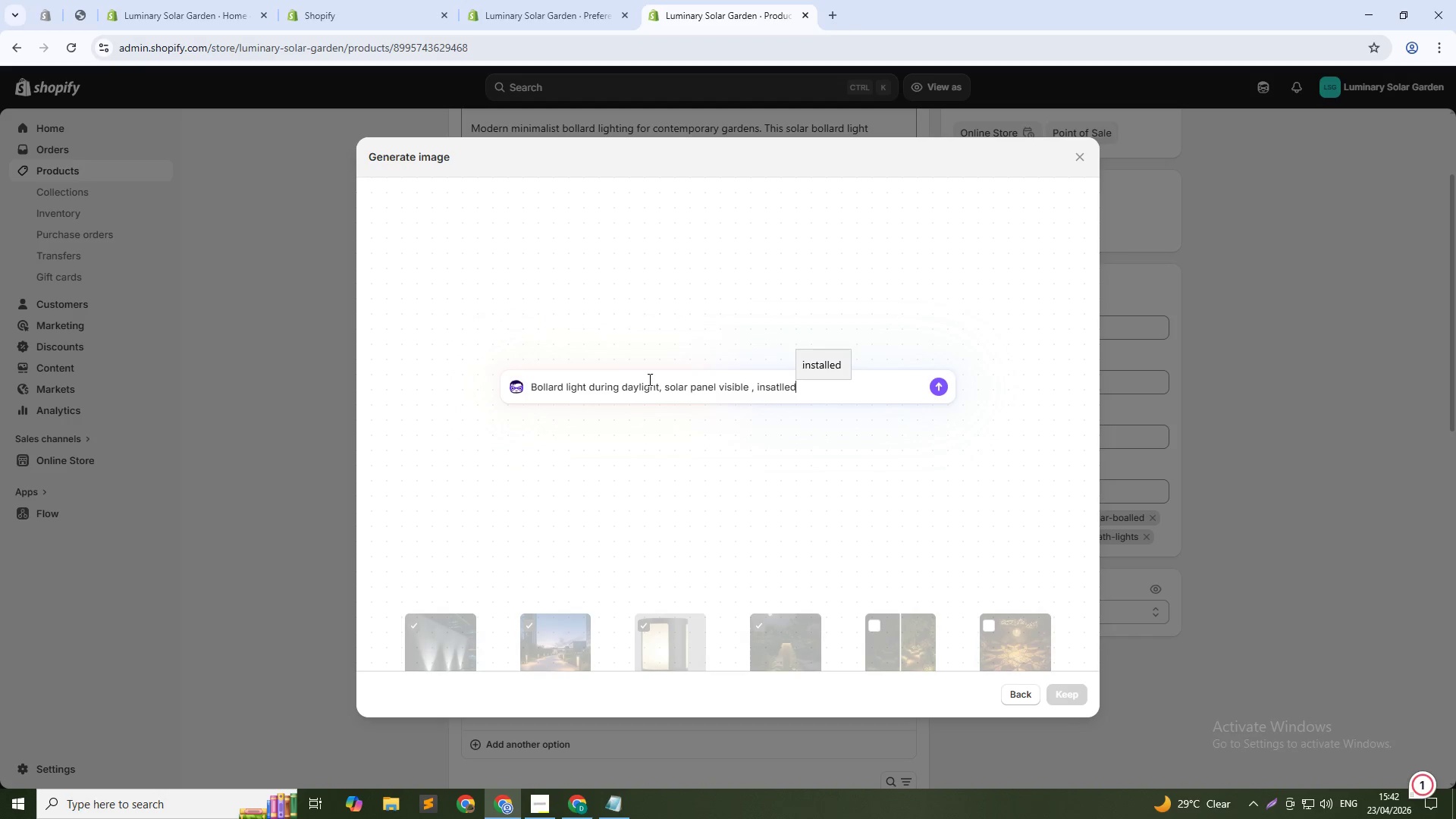 
hold_key(key=Backspace, duration=0.64)
 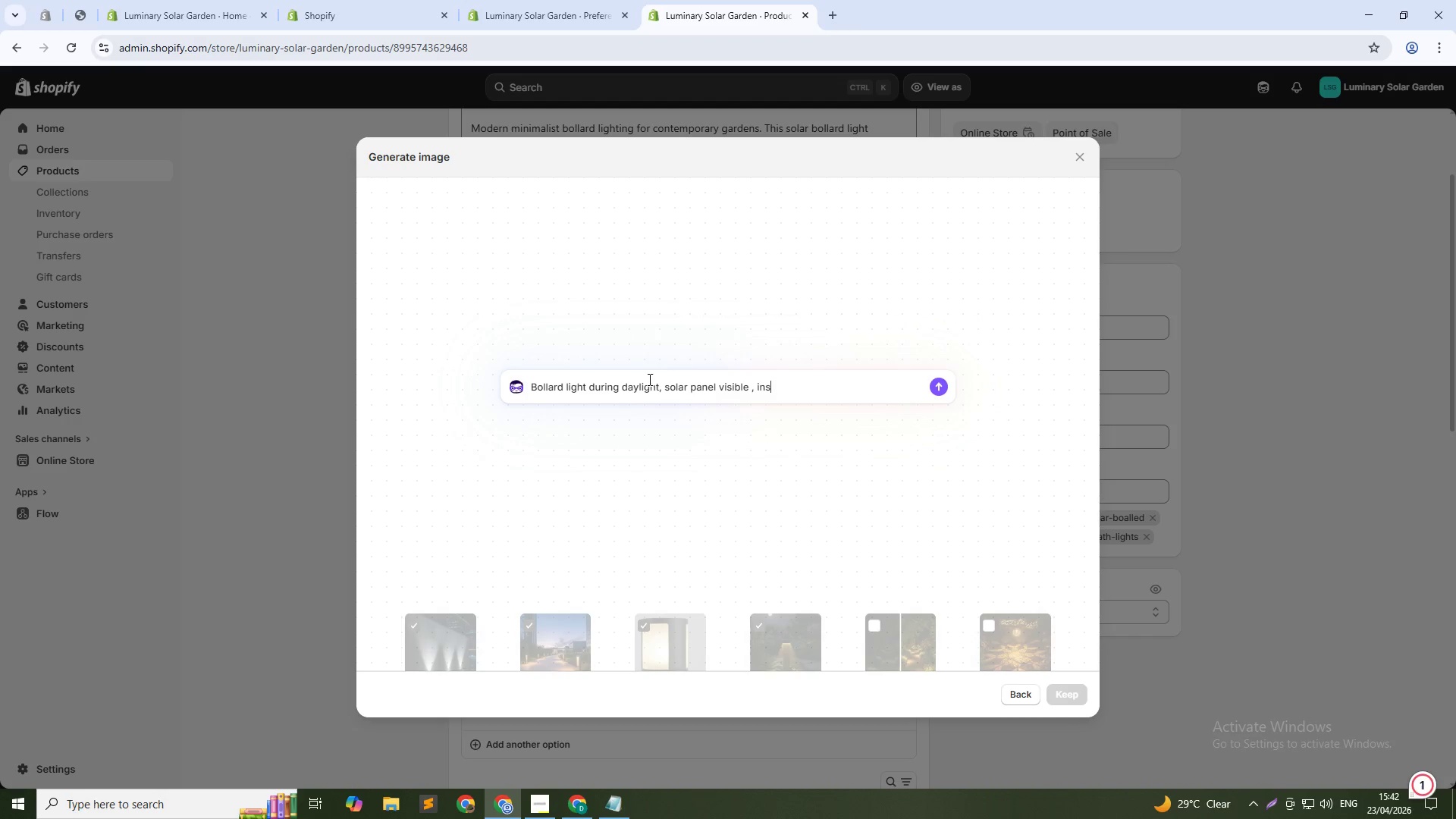 
type(talled in modern landscape 1:1)
 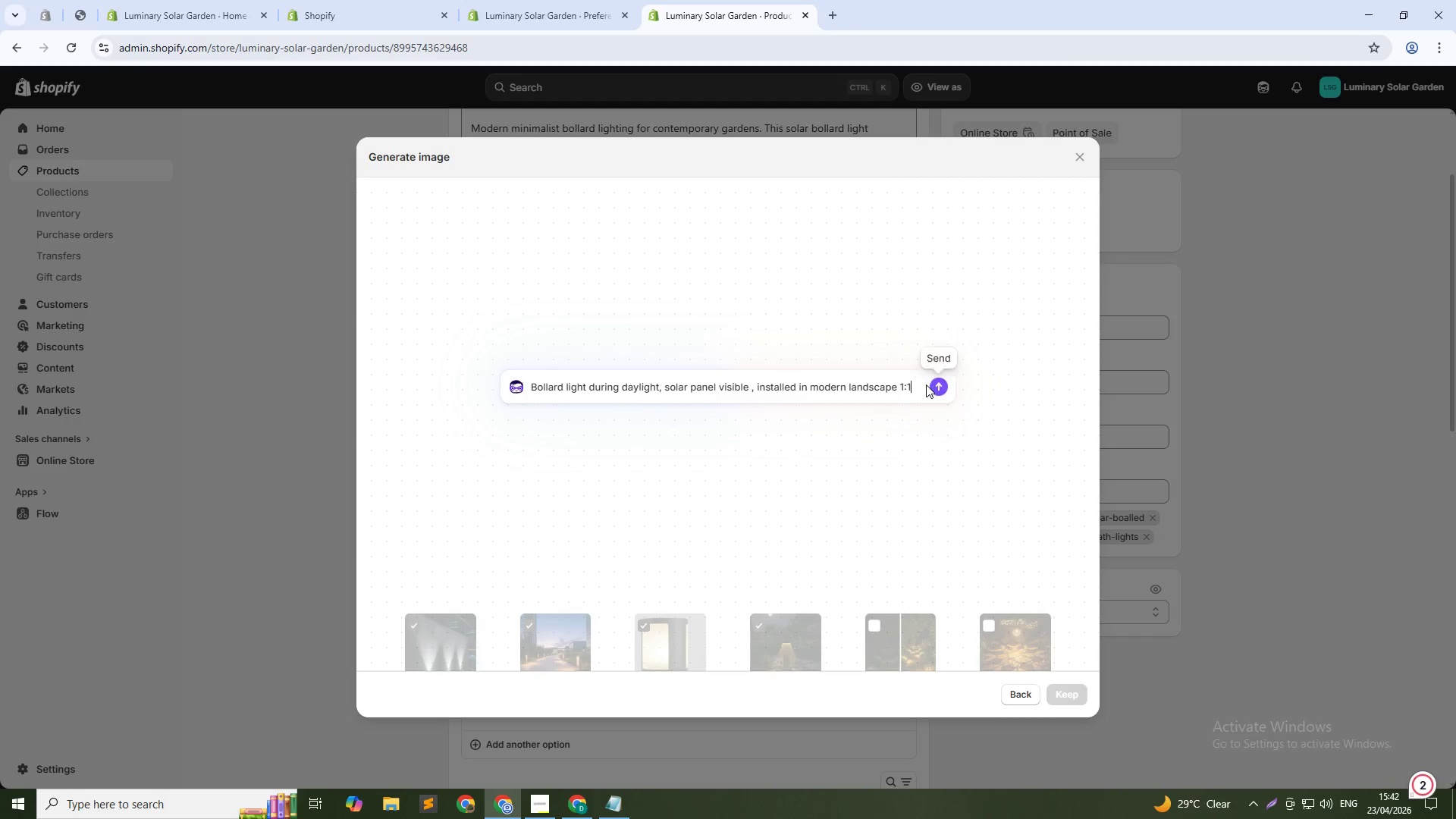 
left_click([934, 386])
 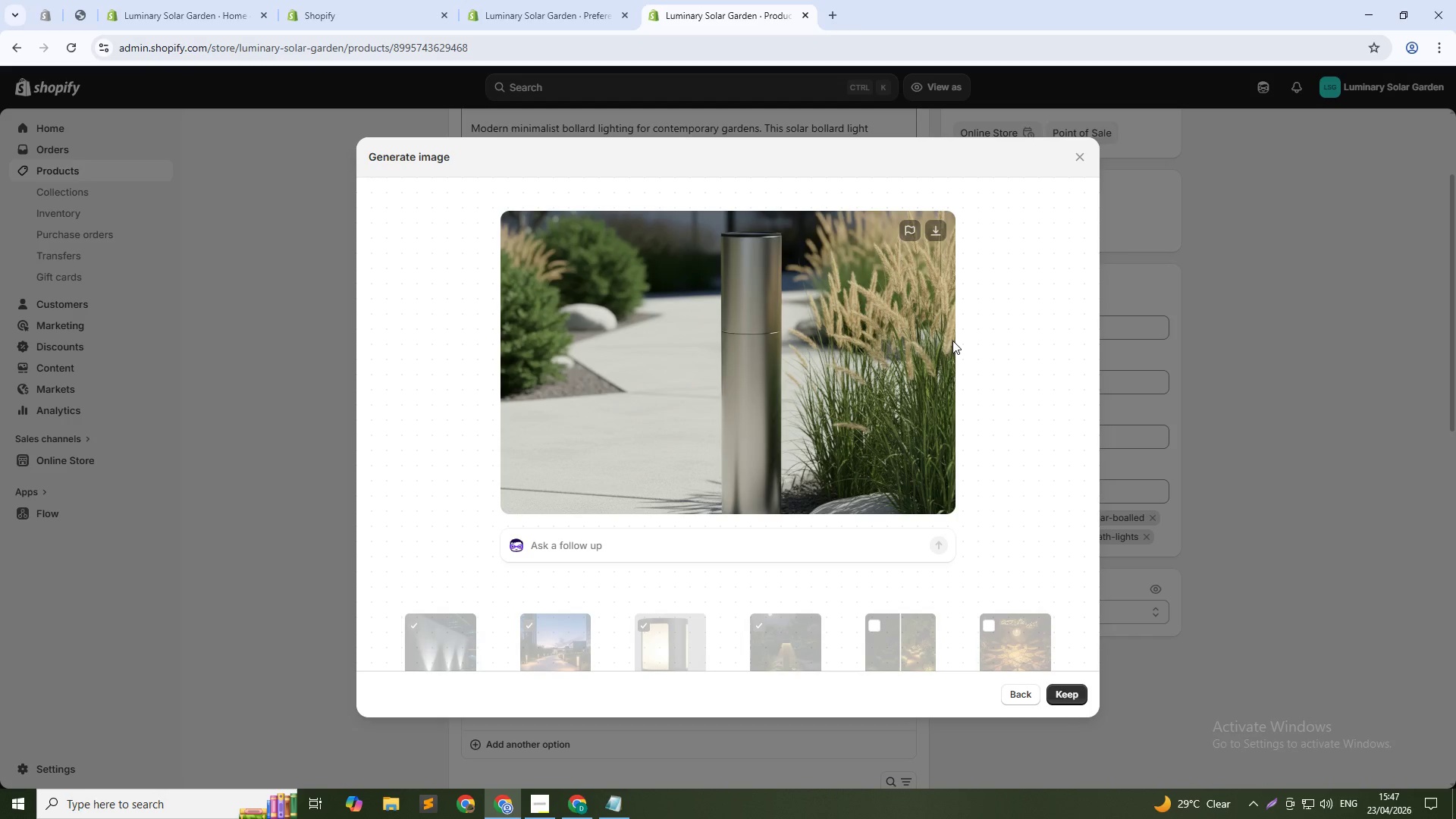 
wait(313.09)
 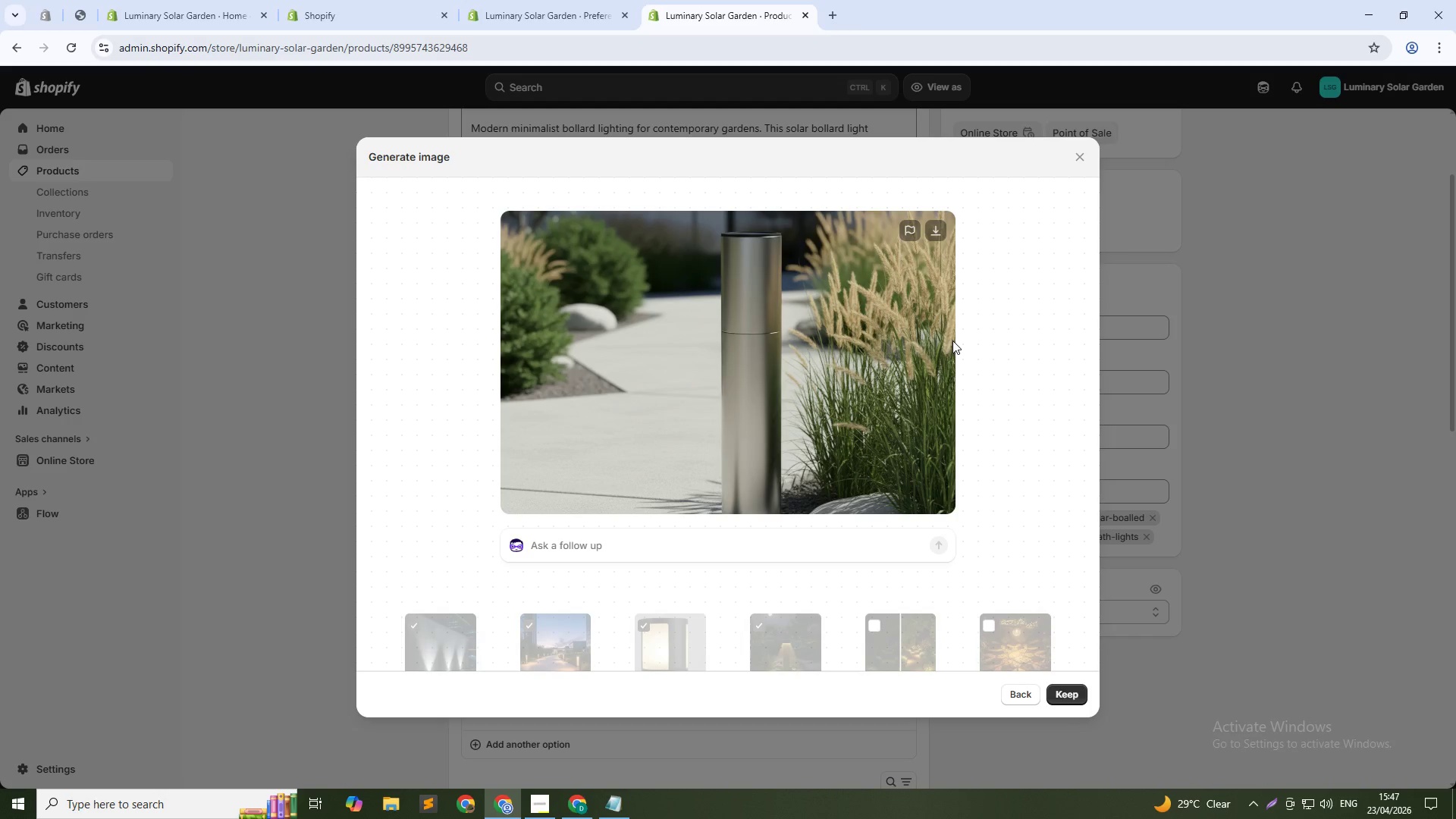 
left_click([1079, 693])
 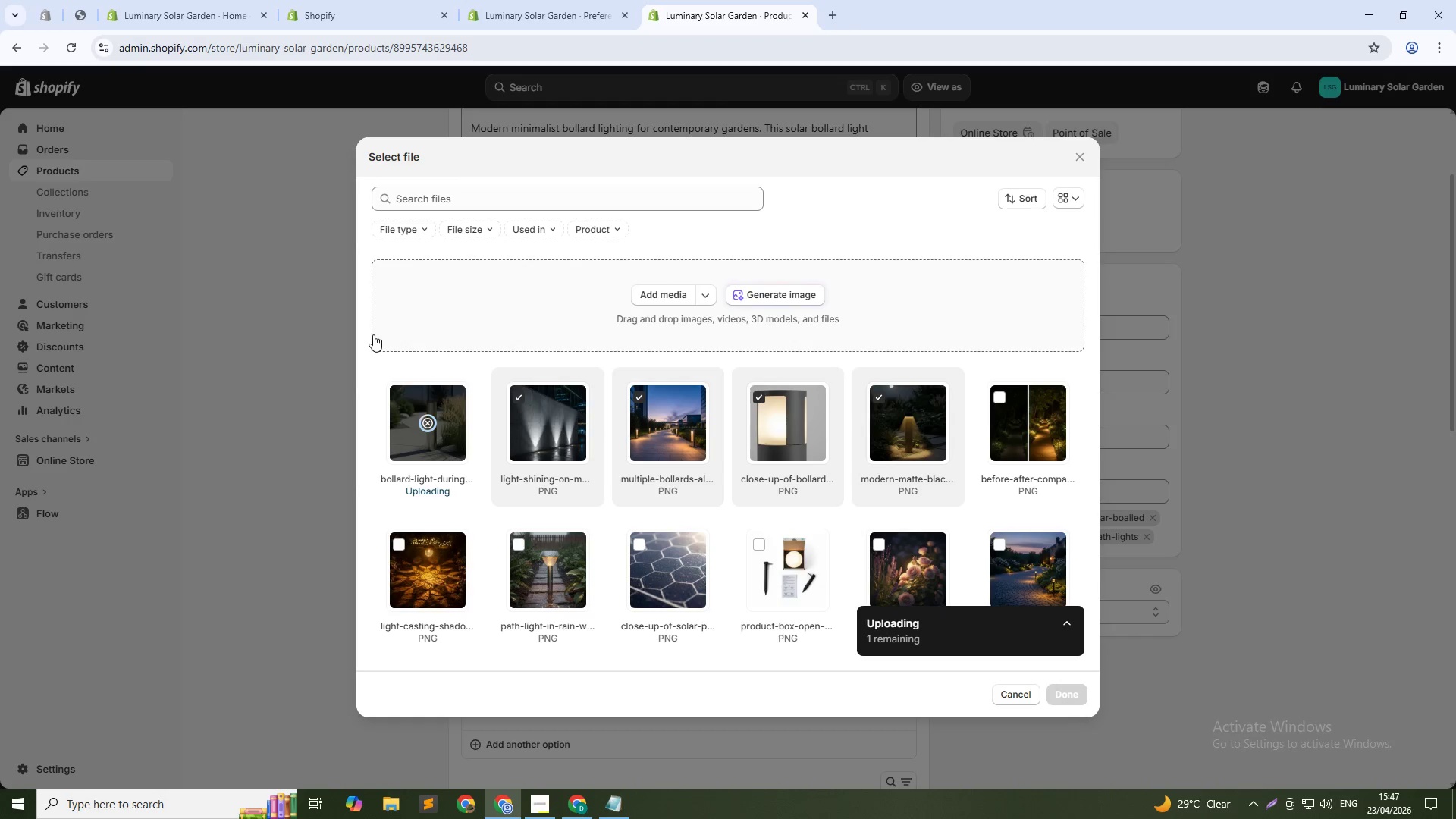 
wait(8.14)
 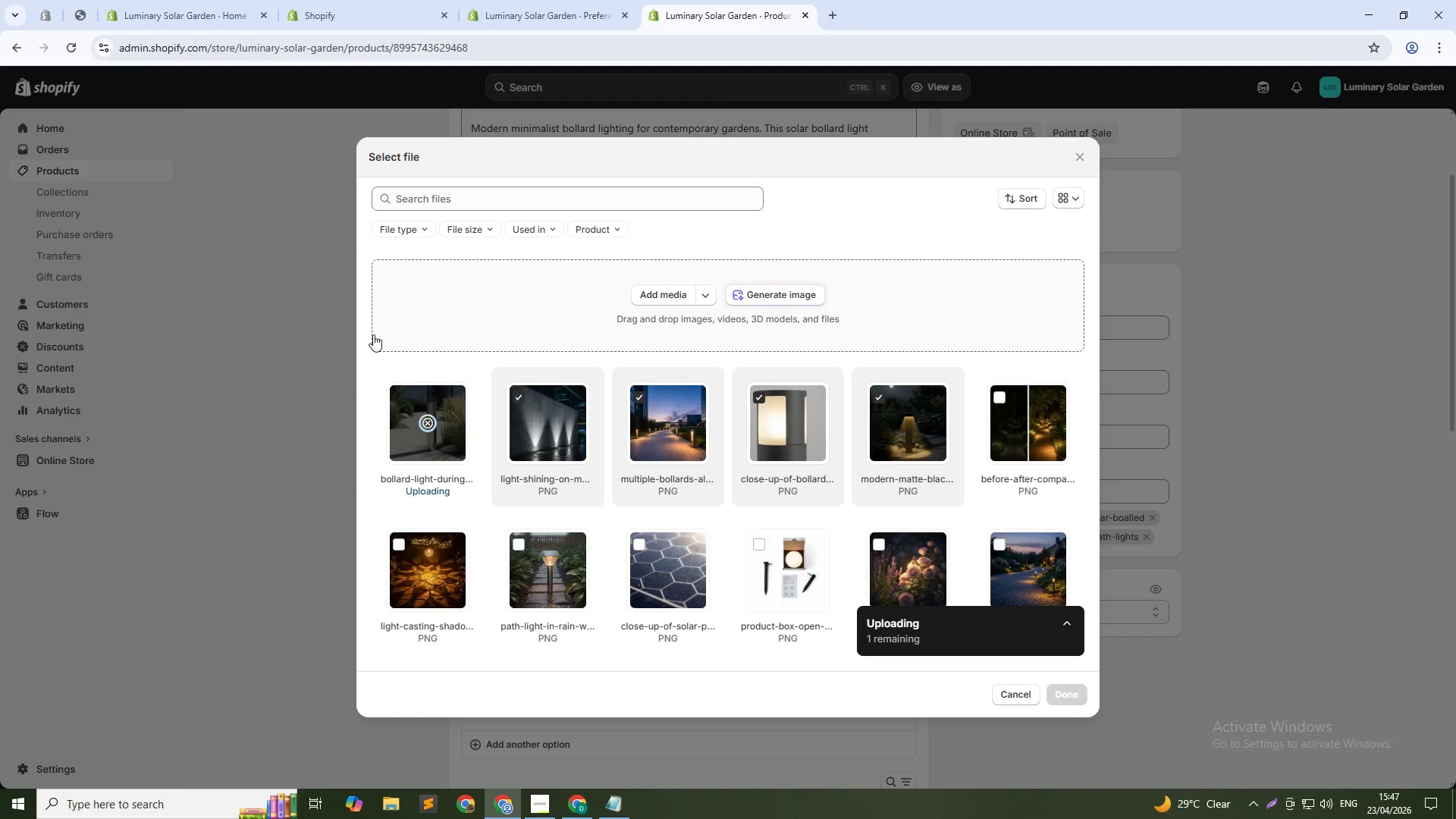 
left_click([1052, 697])
 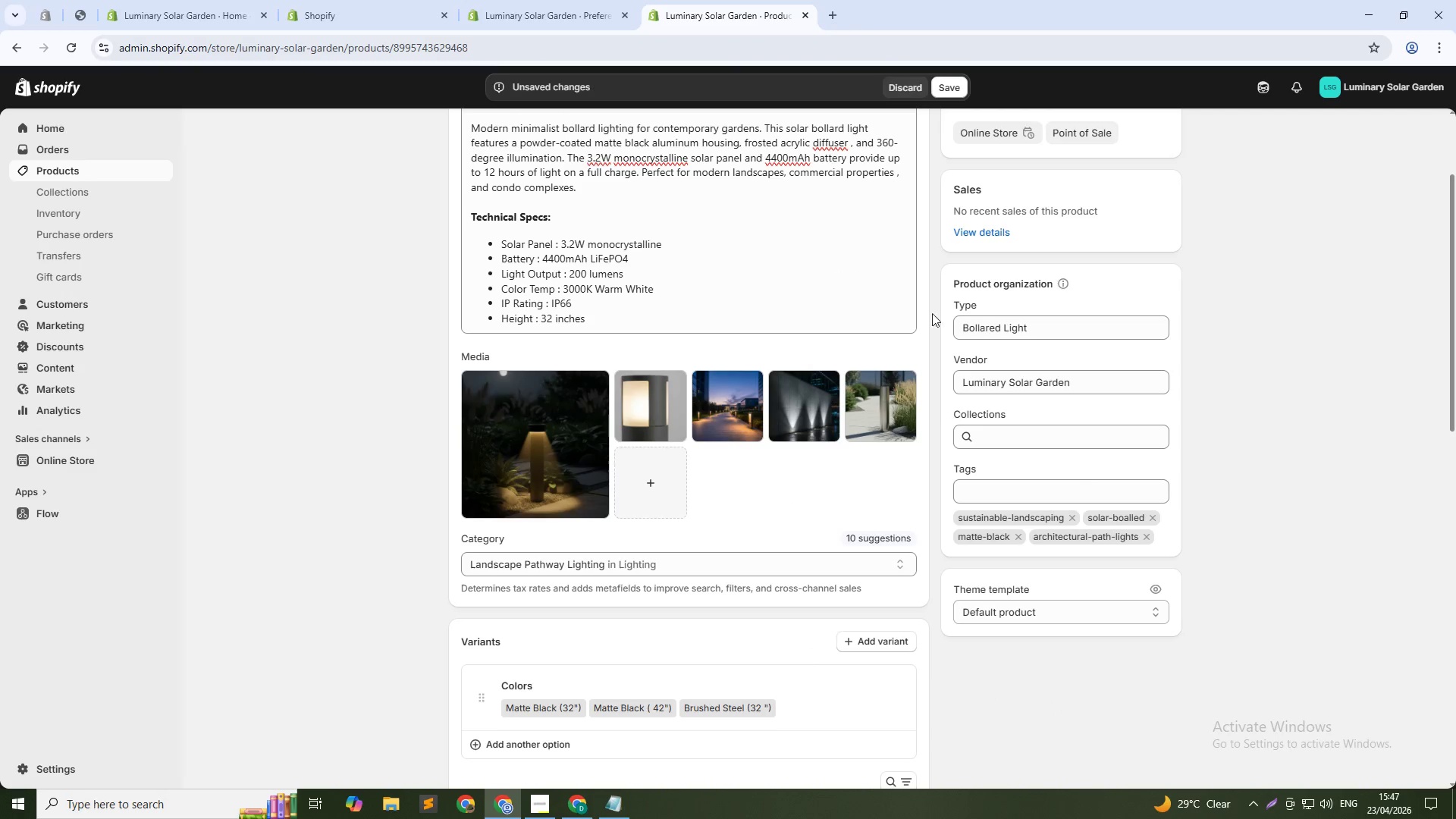 
left_click([958, 89])
 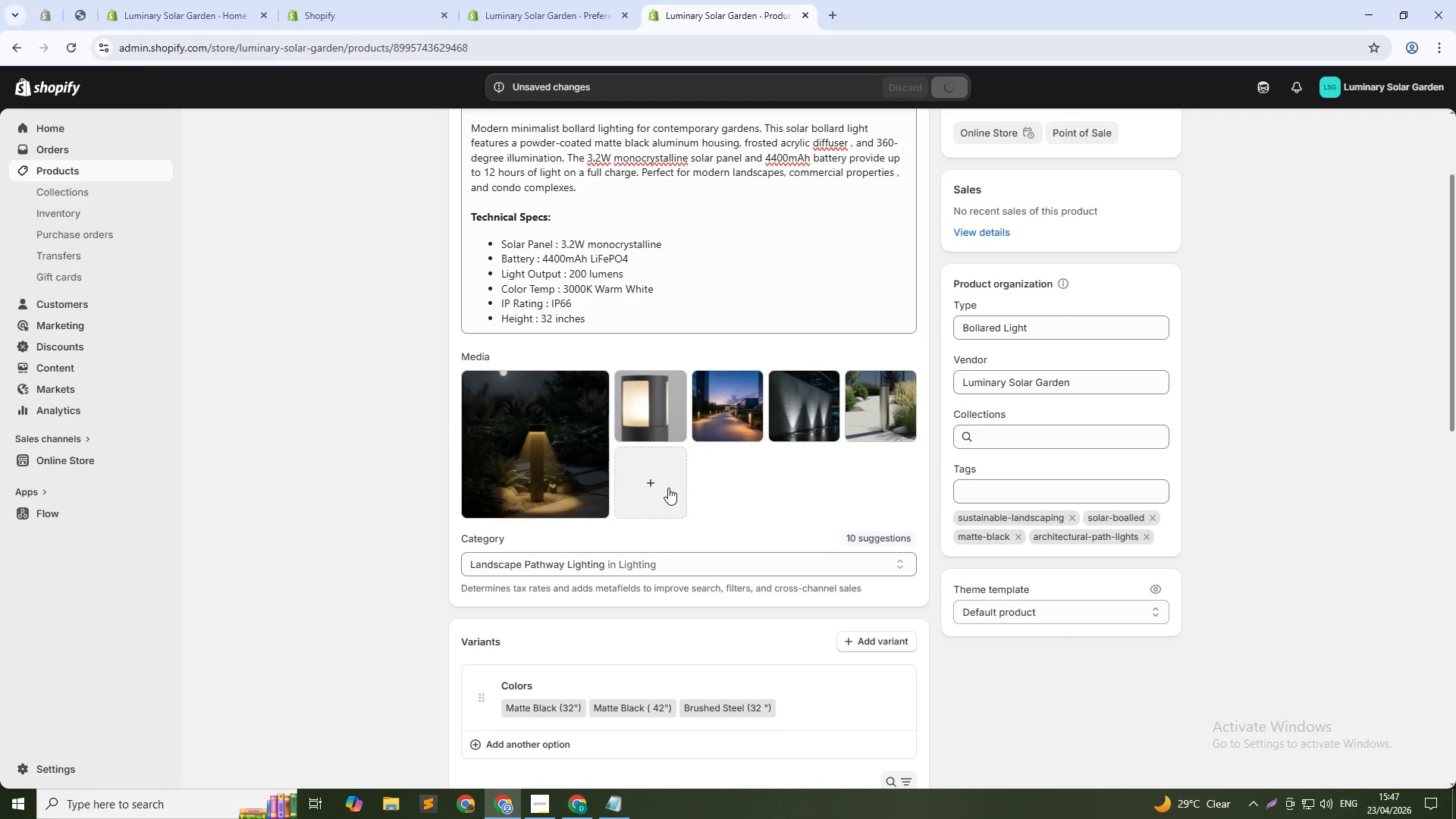 
left_click([668, 488])
 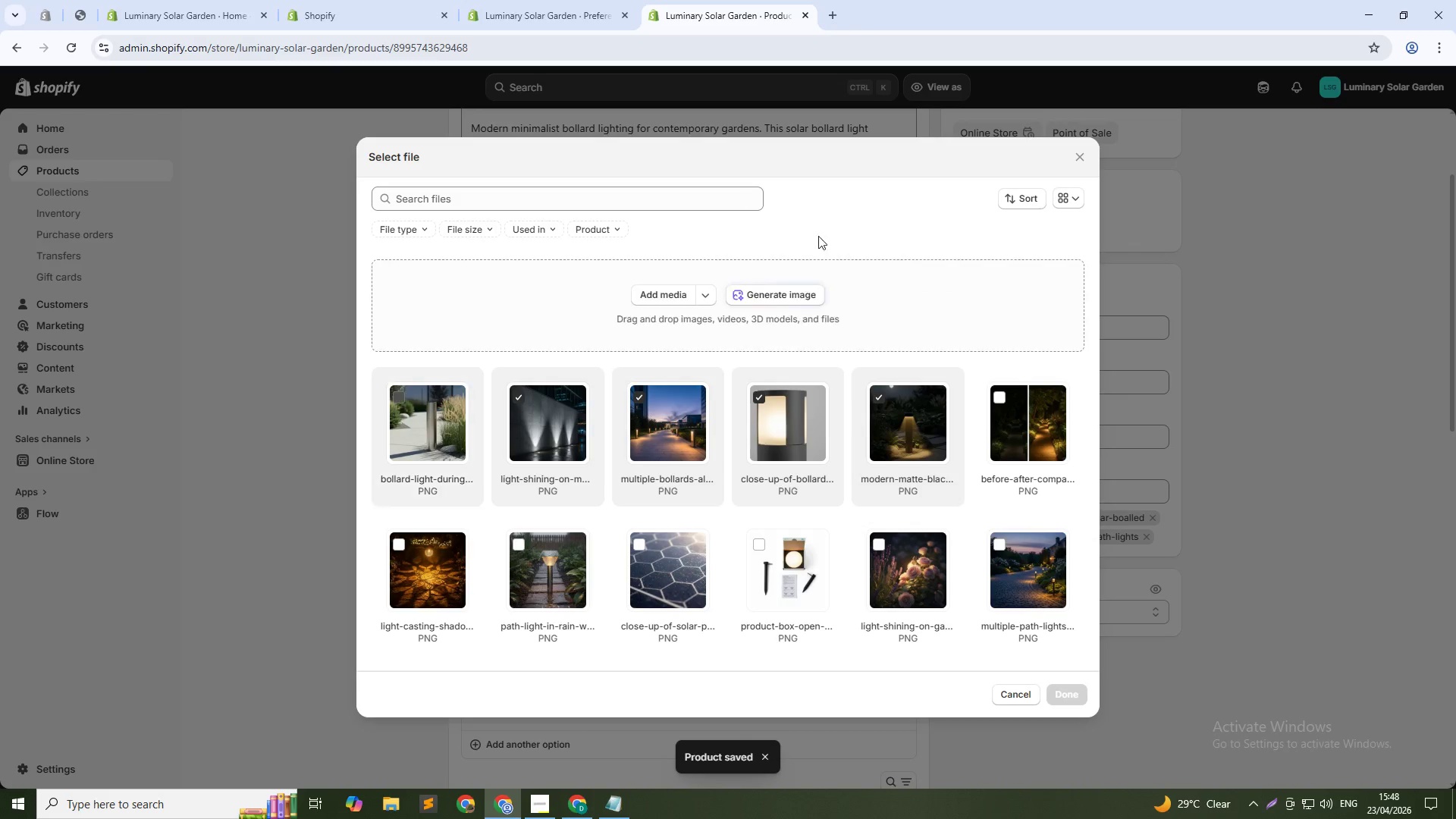 
left_click([806, 290])
 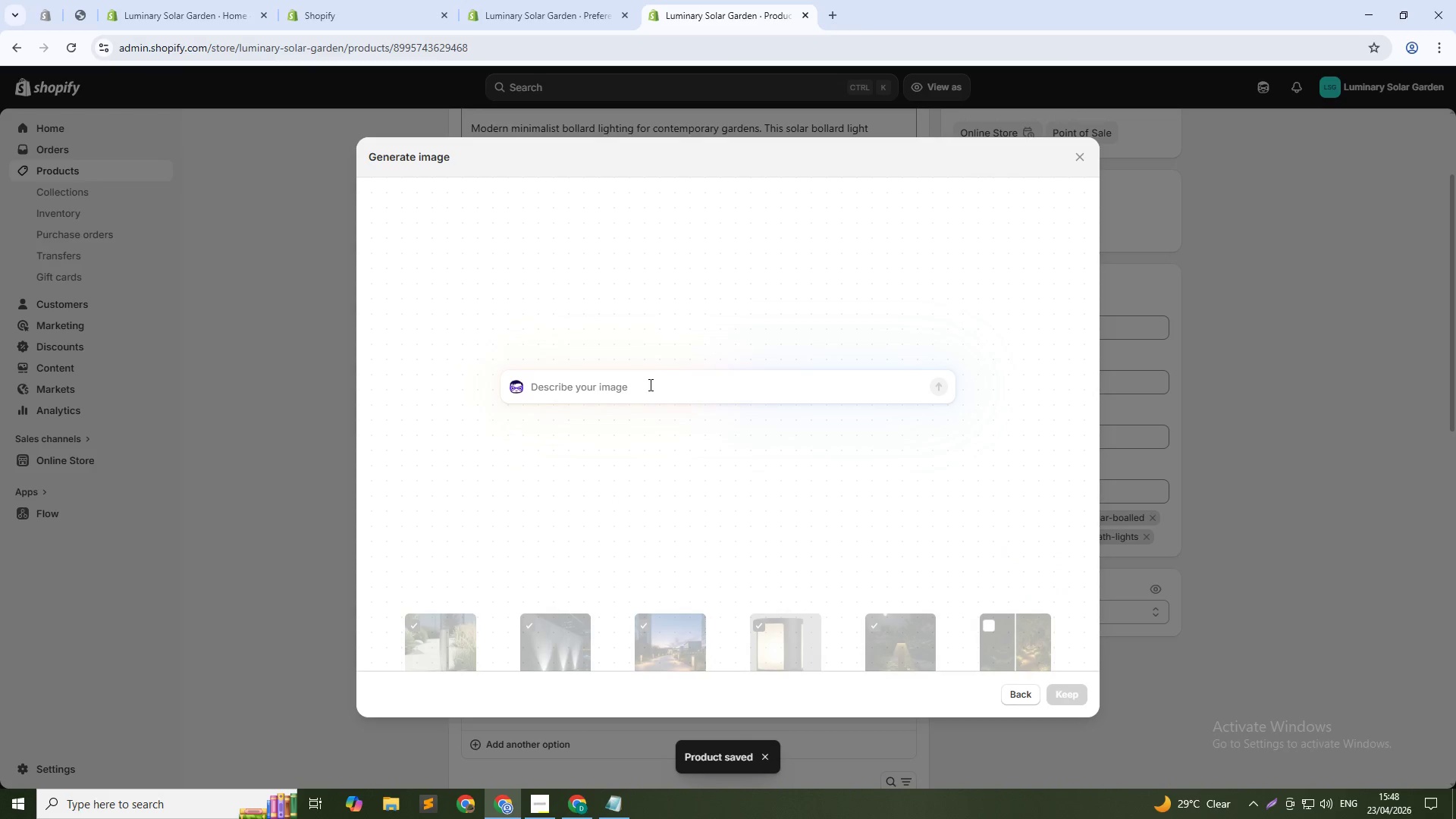 
left_click([650, 380])
 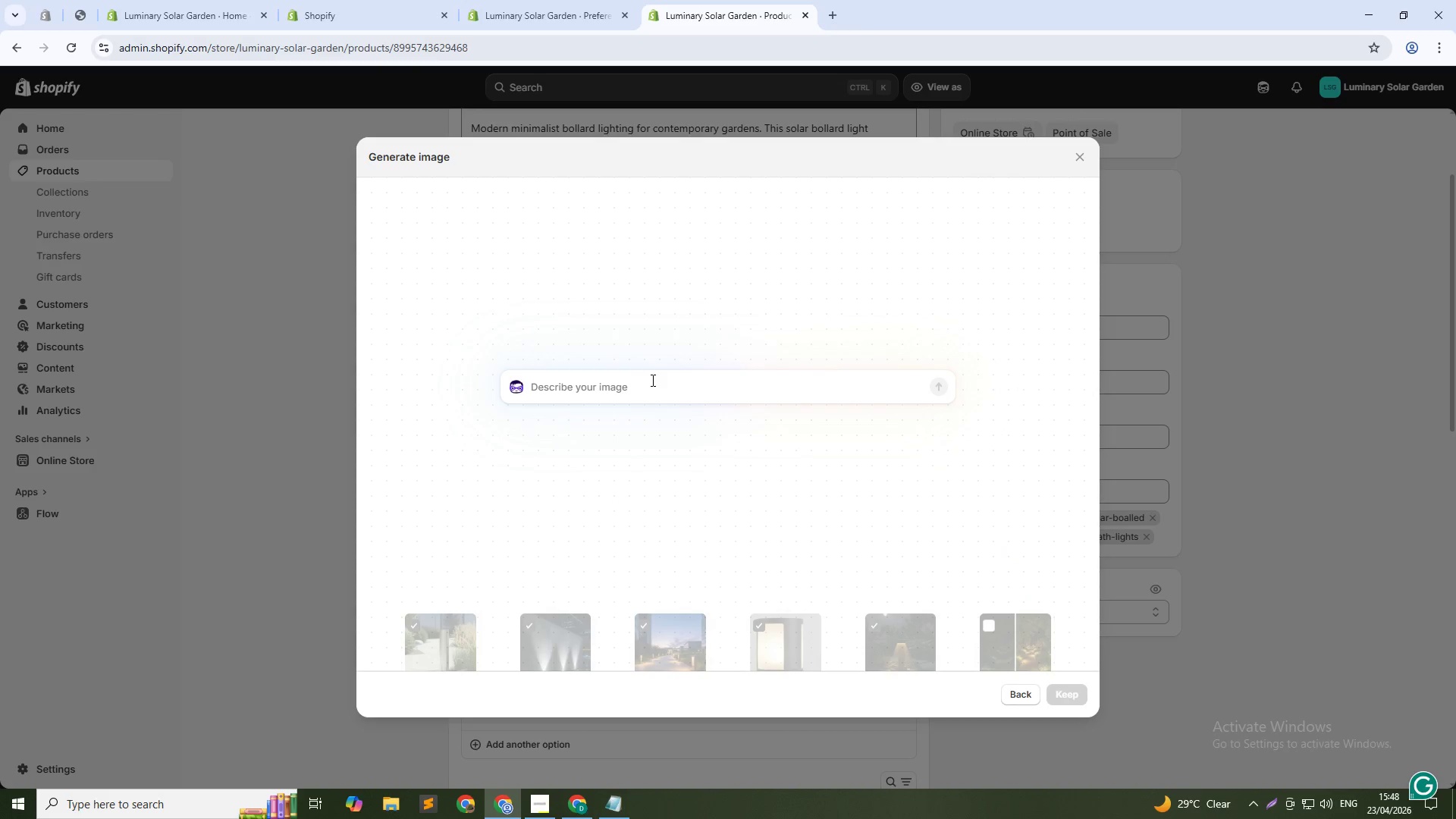 
type(Product box open showing ligh)
key(Backspace)
key(Backspace)
type(ght , mounting base, Allen ernch , instruction manual , flat lay, 1:1)
 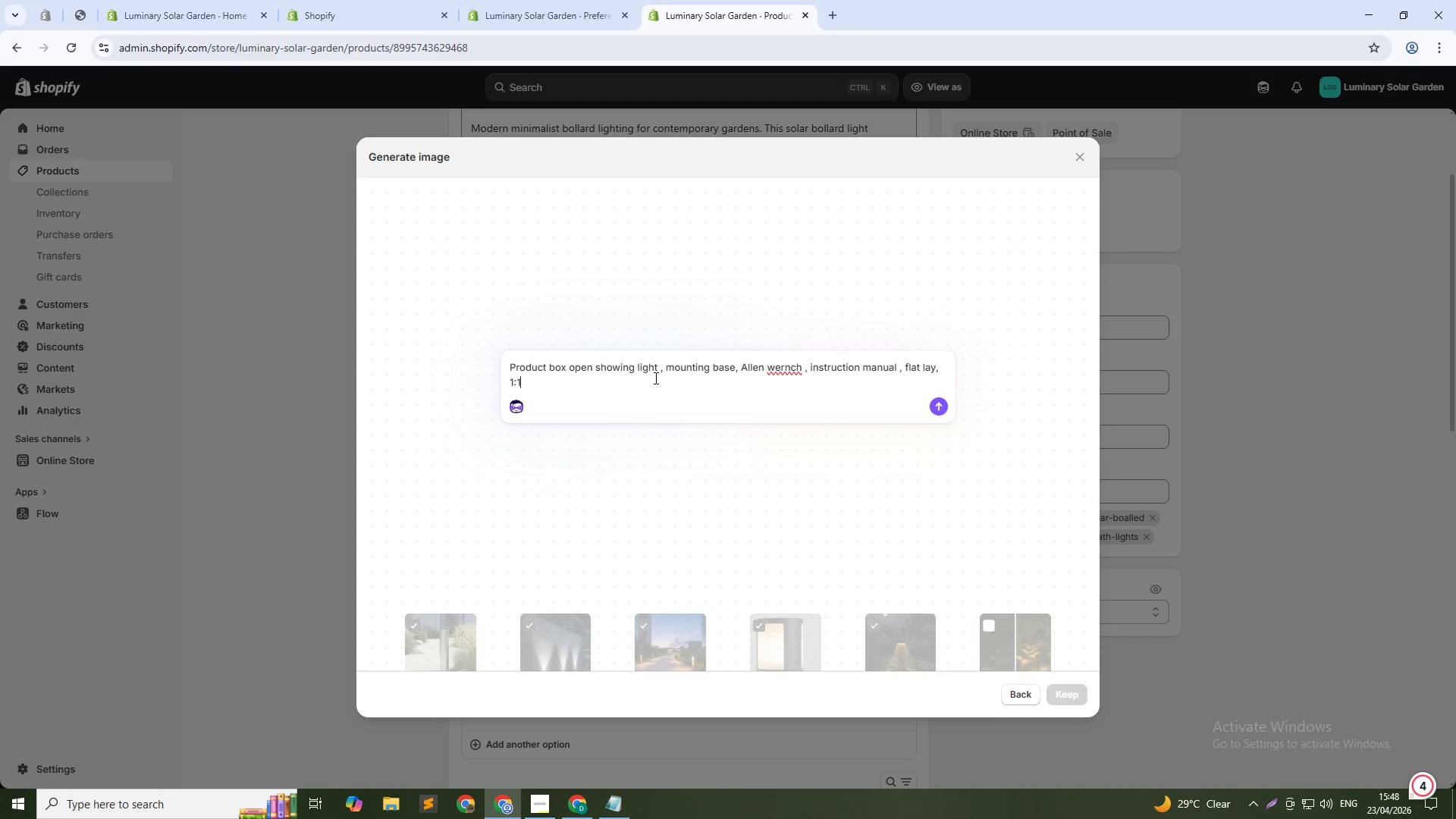 
key(Enter)
 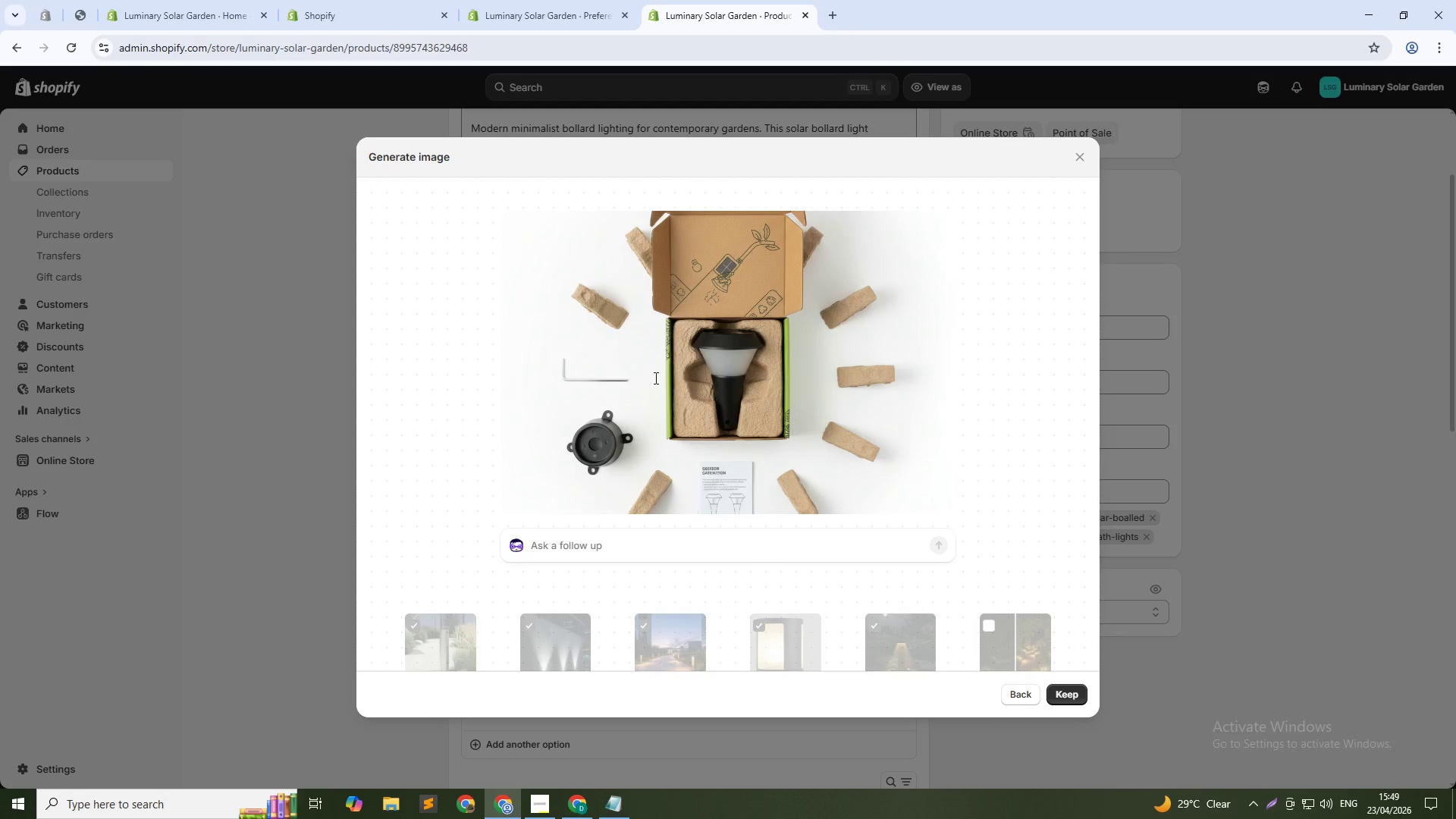 
wait(27.22)
 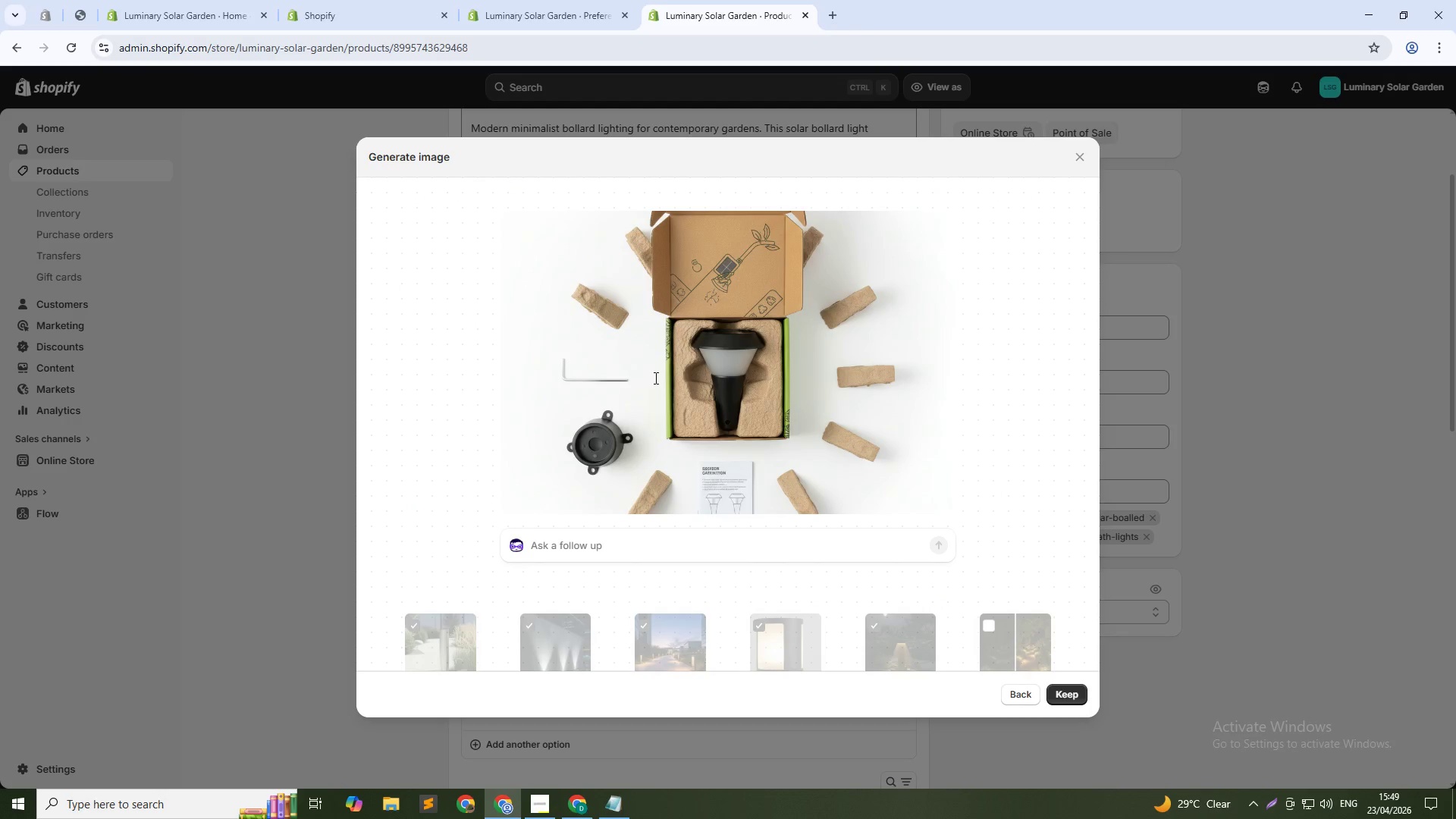 
left_click([1059, 691])
 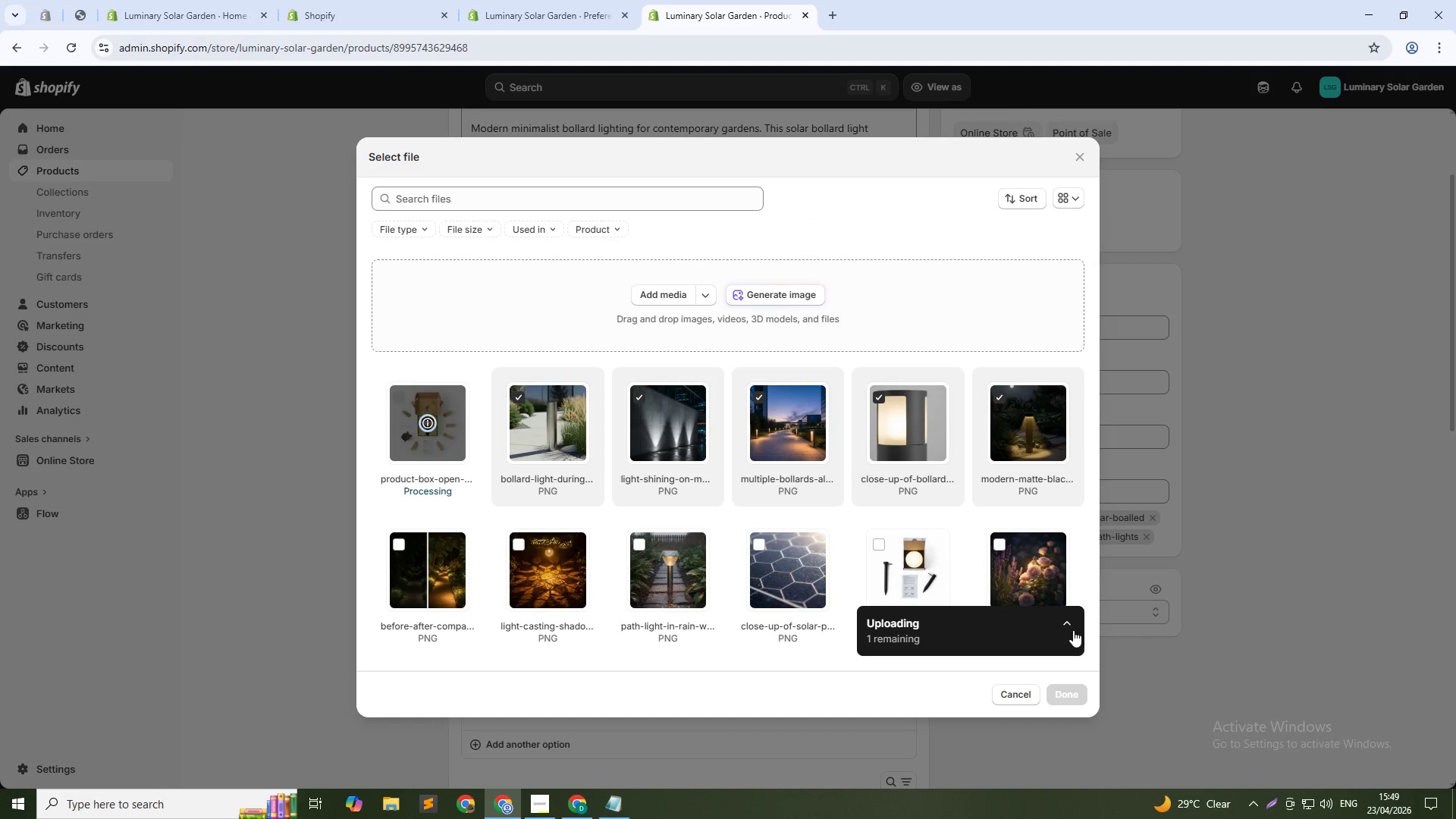 
left_click([1032, 668])
 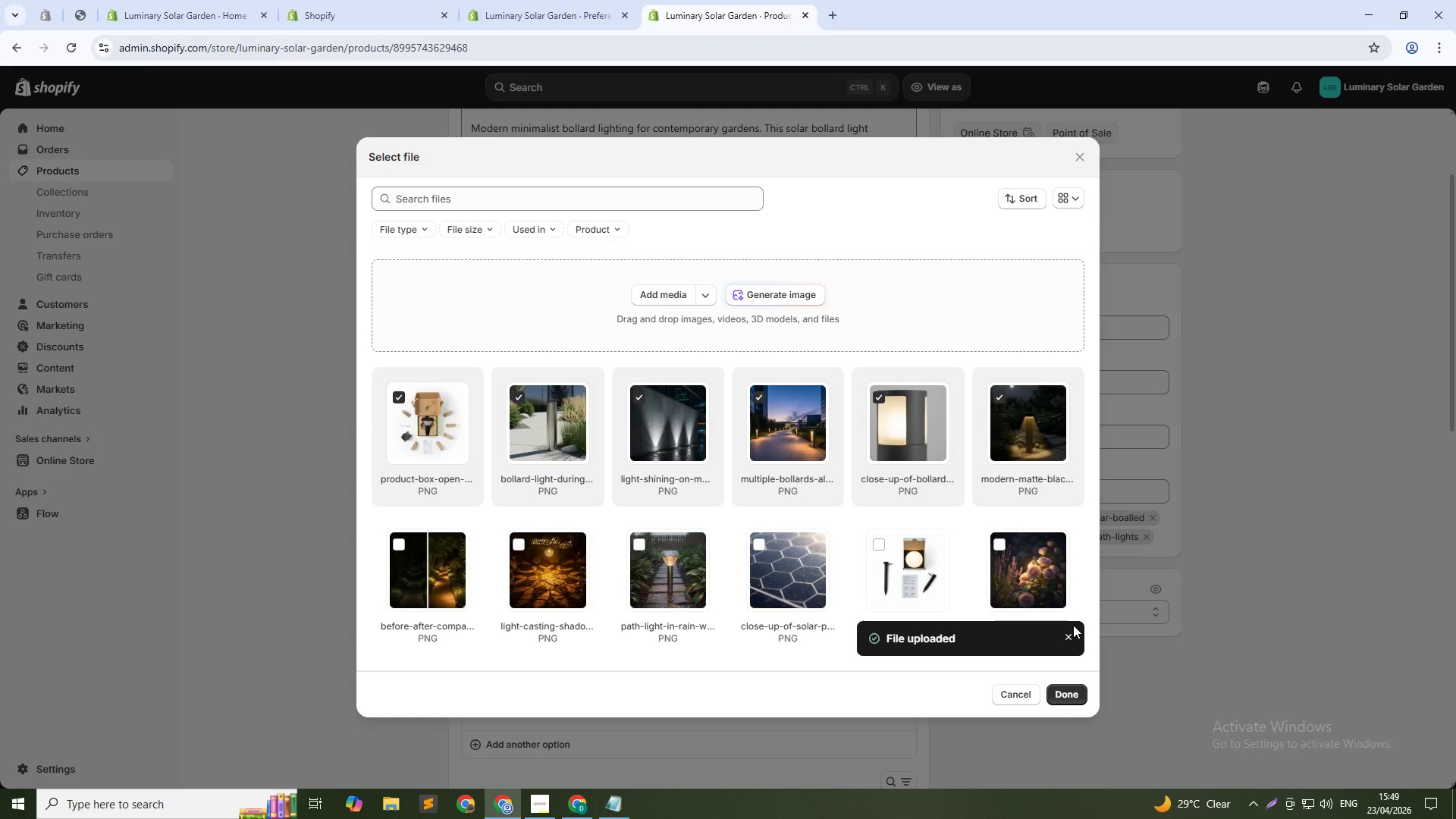 
wait(6.52)
 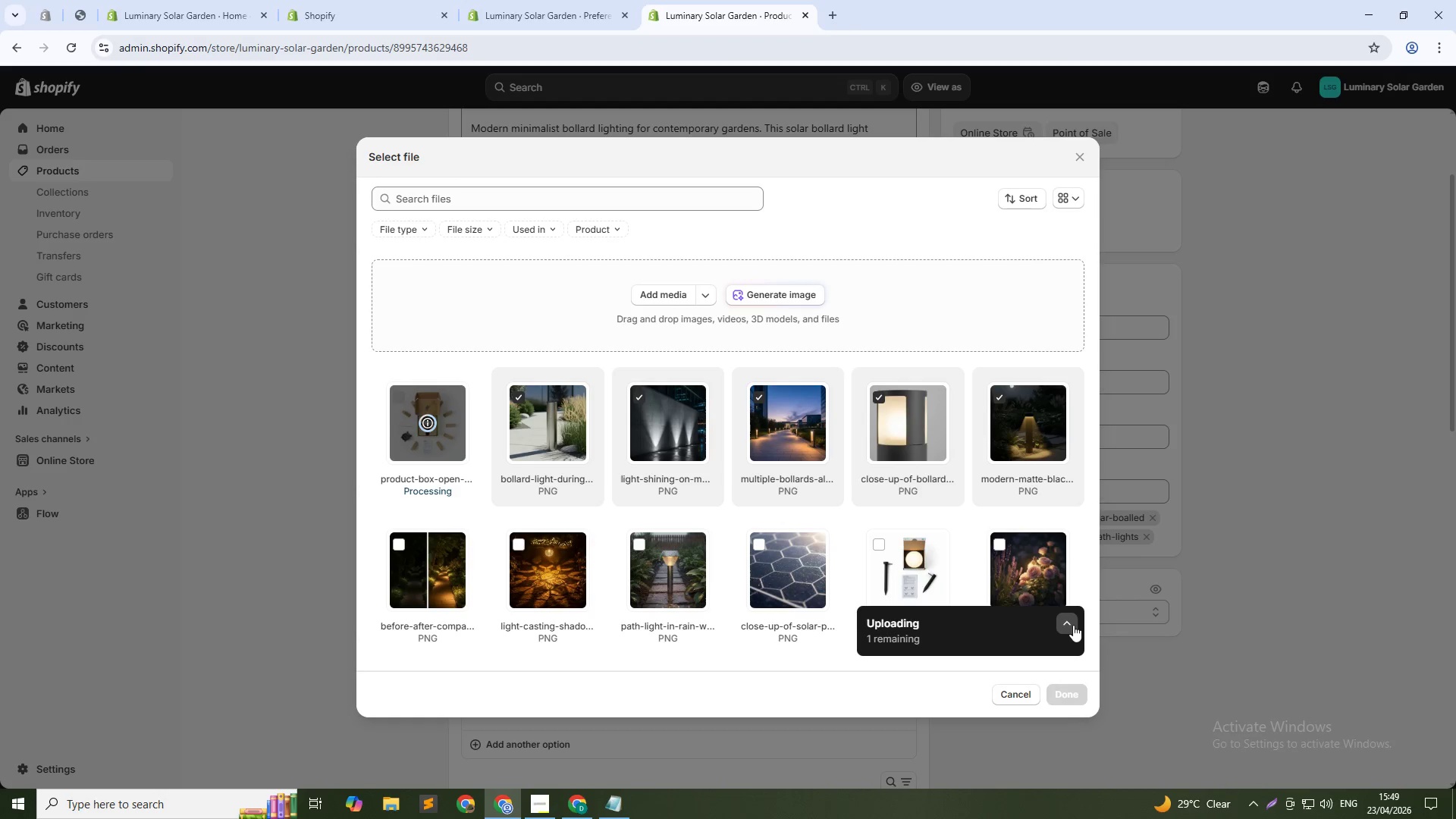 
left_click([1067, 685])
 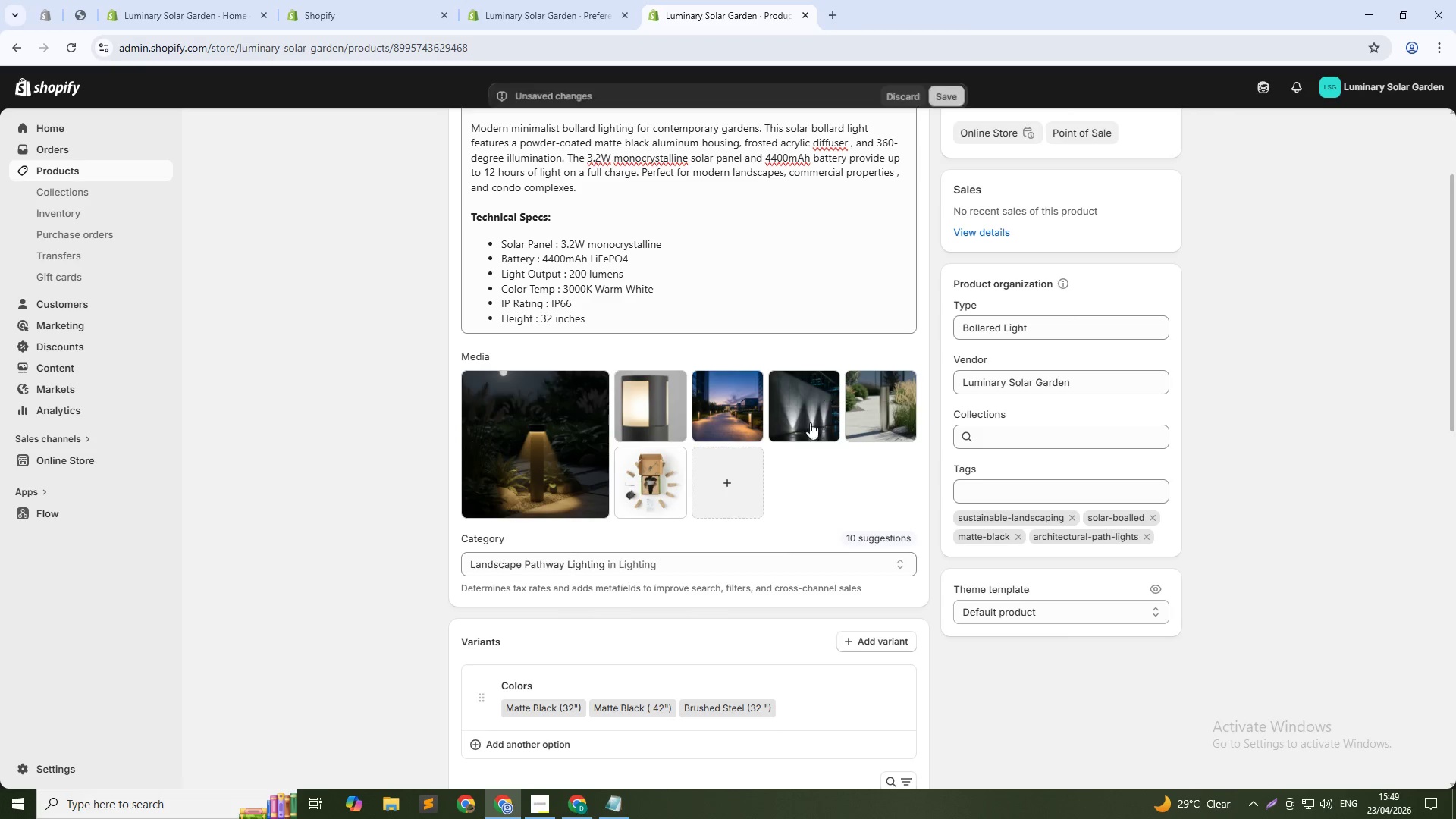 
left_click([727, 445])
 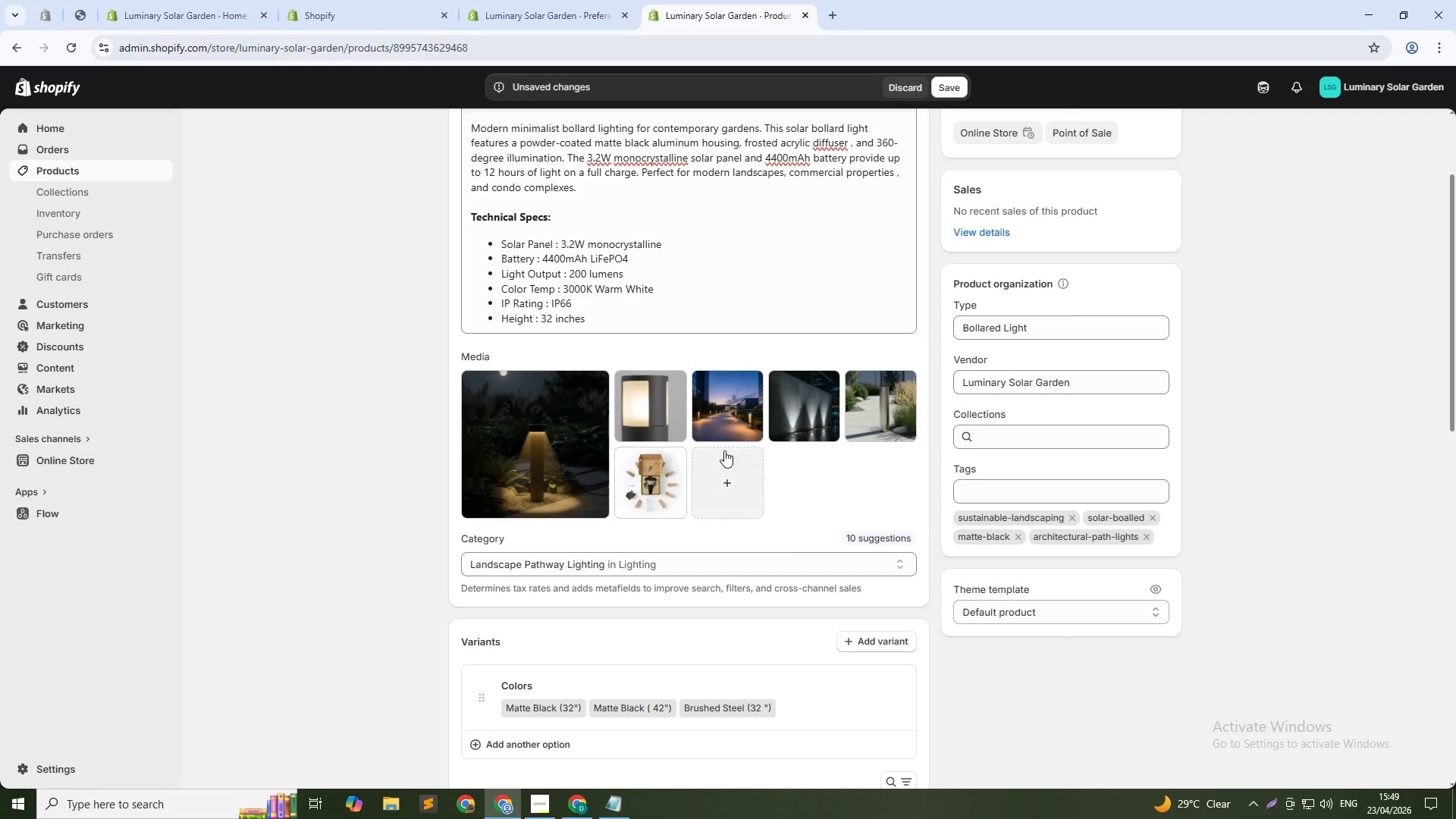 
left_click([723, 467])
 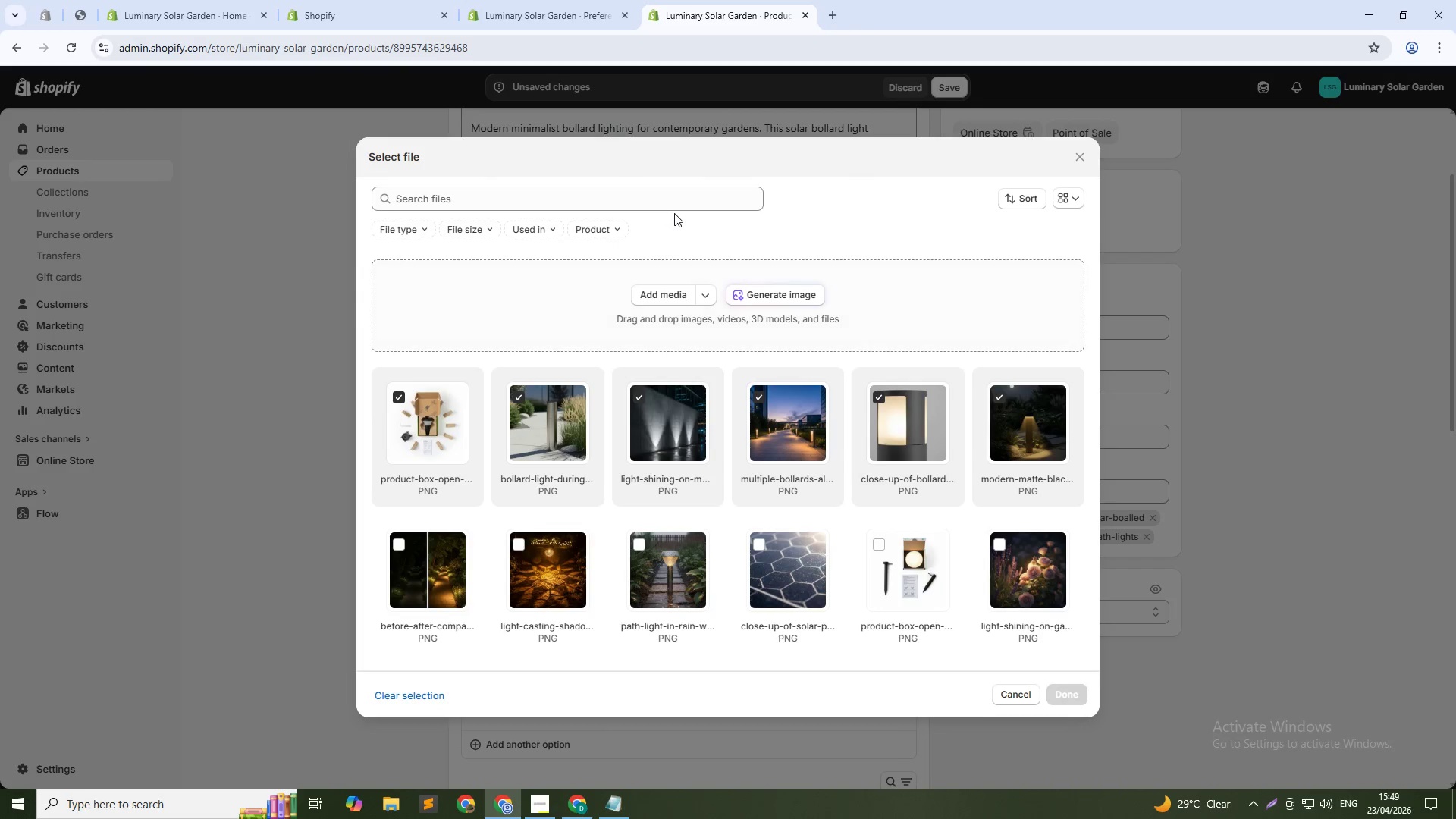 
left_click([783, 295])
 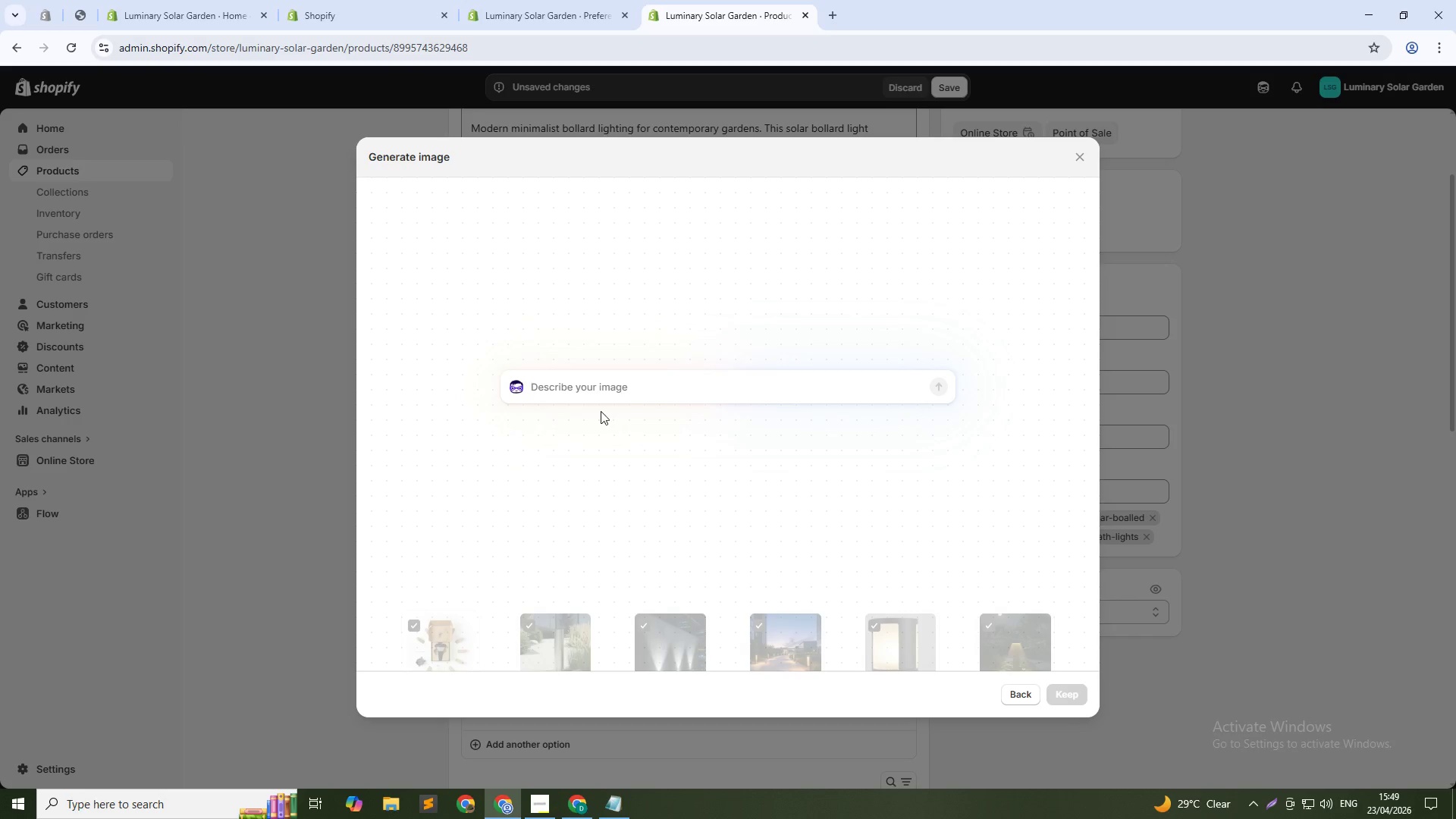 
left_click([604, 388])
 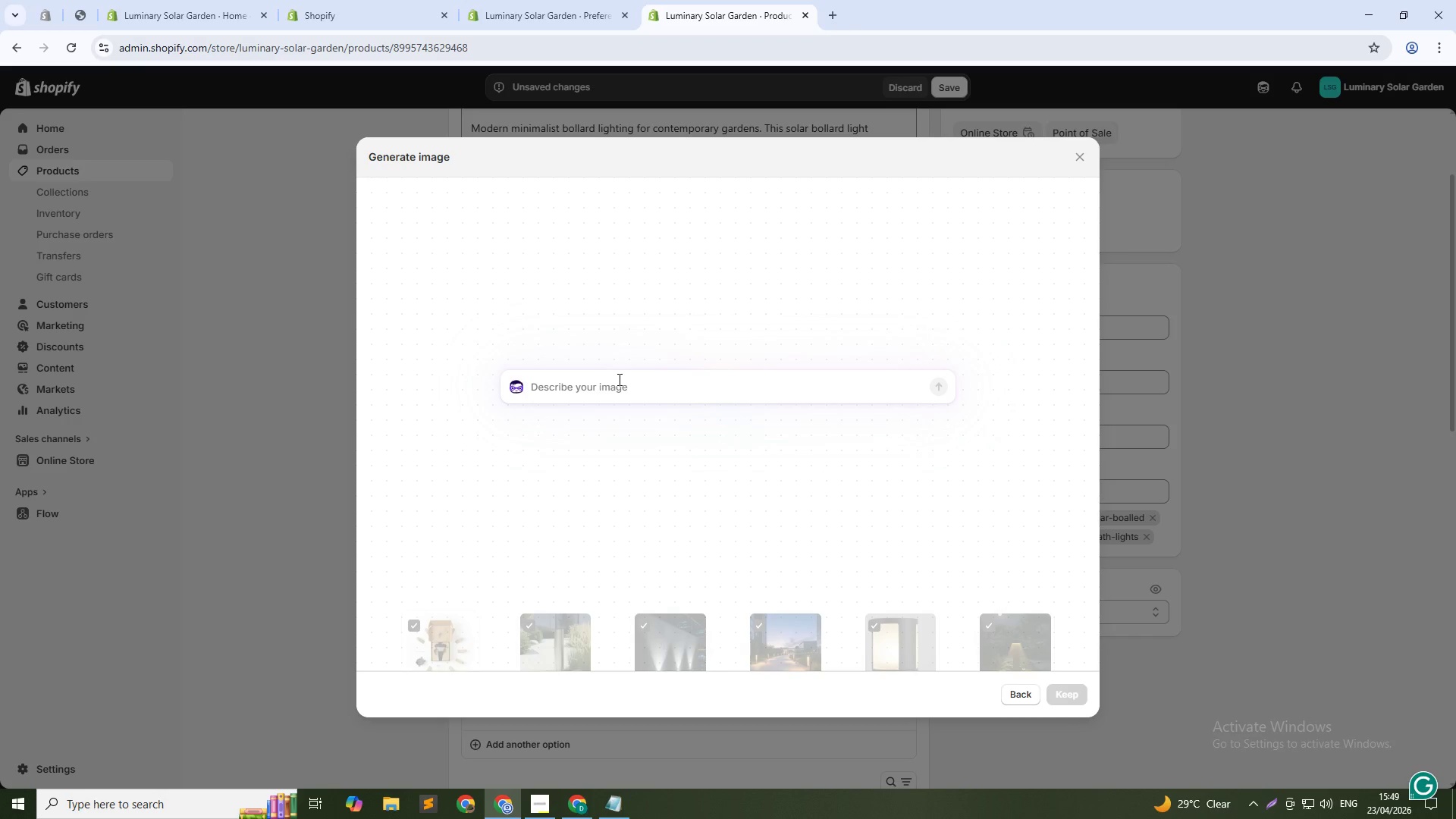 
type(Clos-up of 360-degee illumination pattern on ground, circl)
key(Backspace)
type(ular glow, night shot, 1:1)
 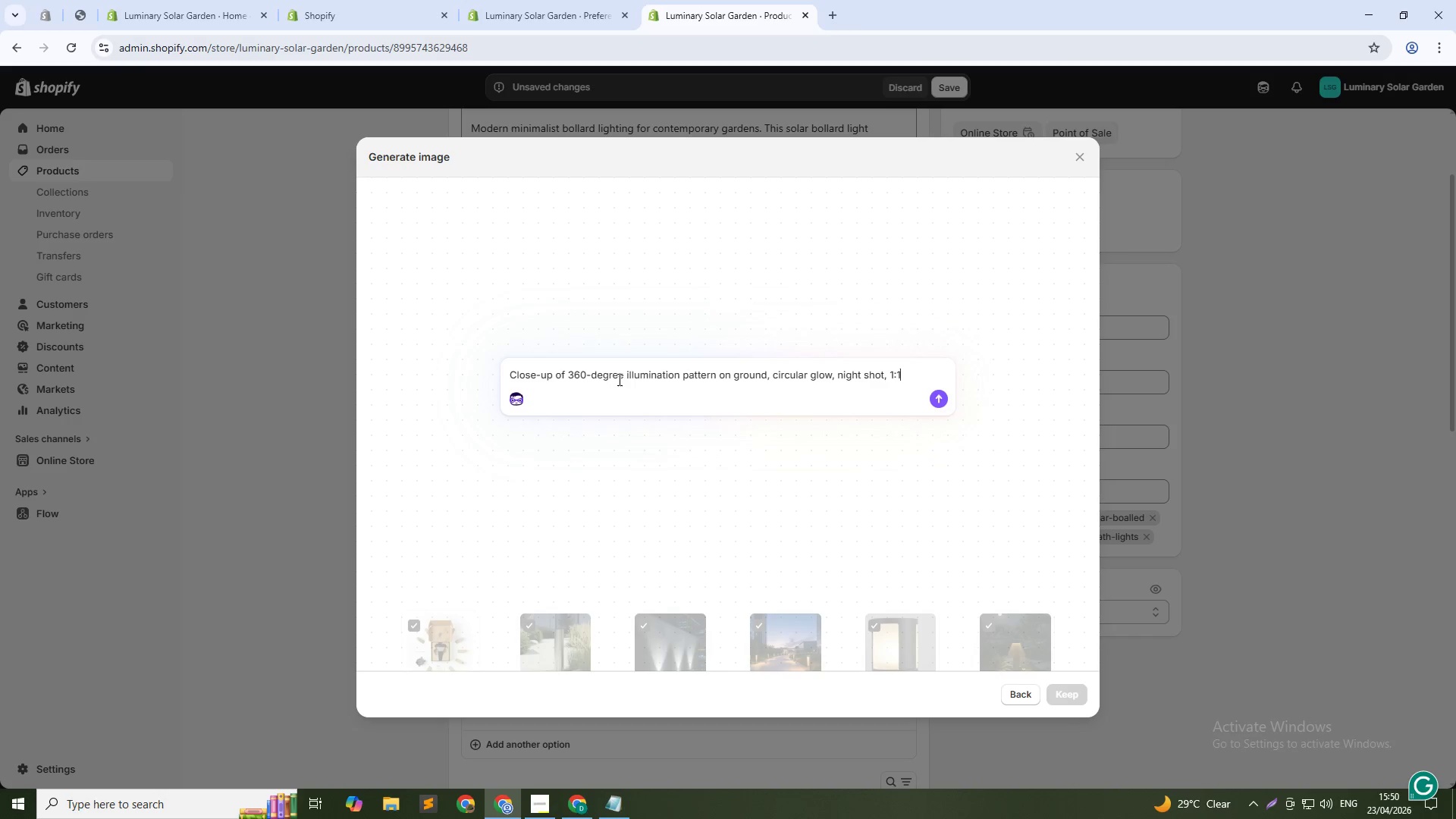 
key(Enter)
 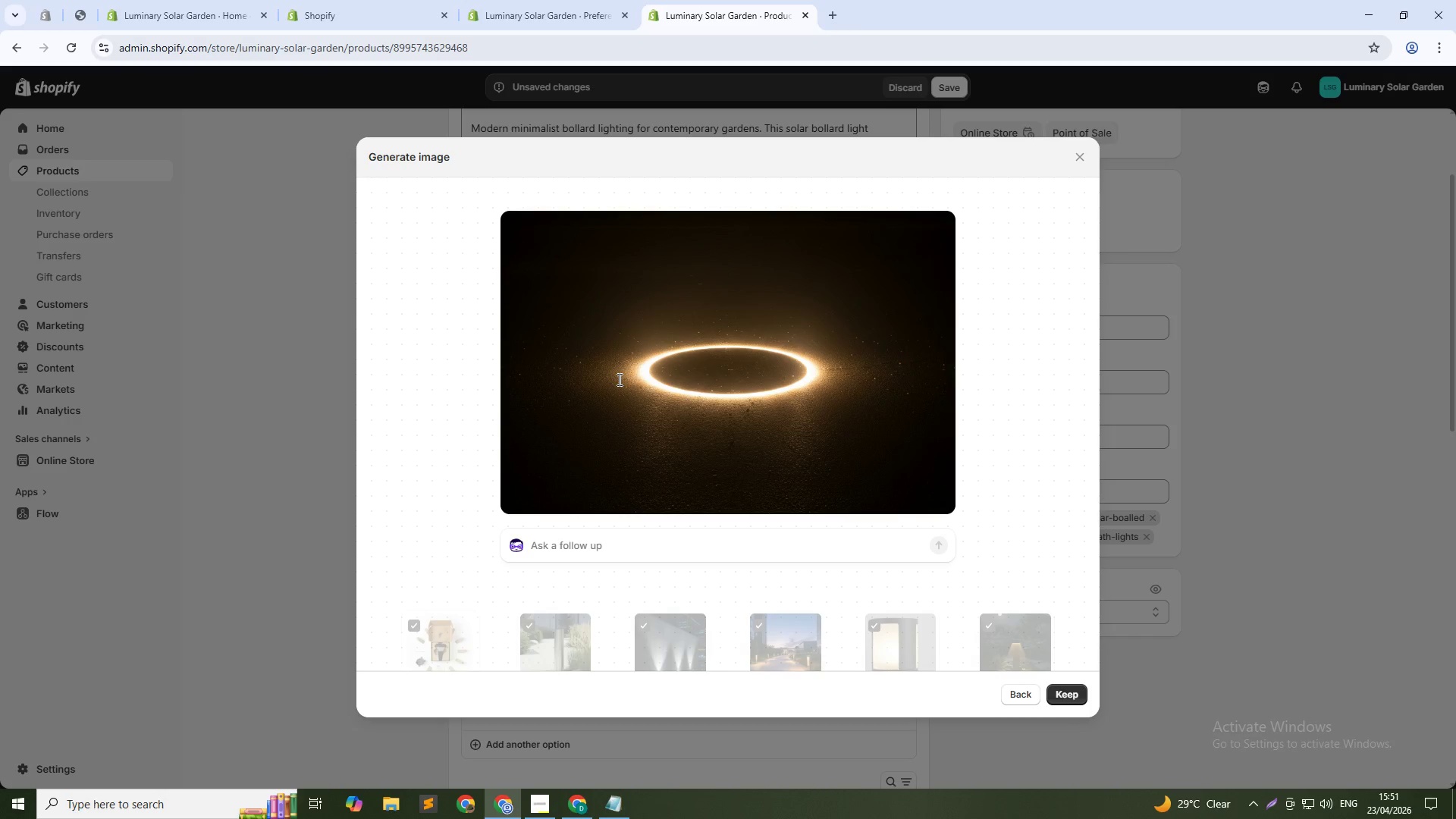 
wait(58.39)
 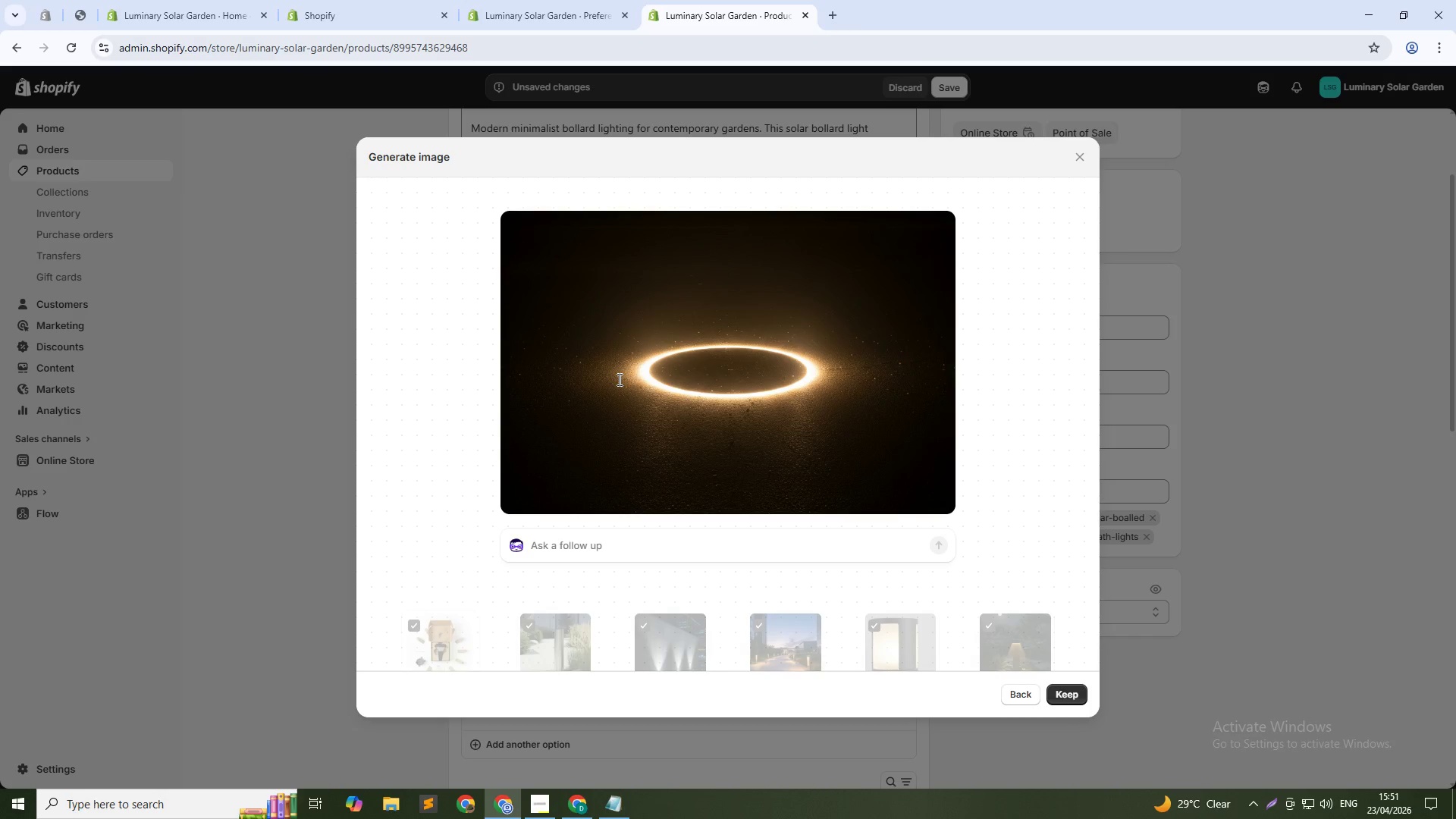 
left_click([1060, 694])
 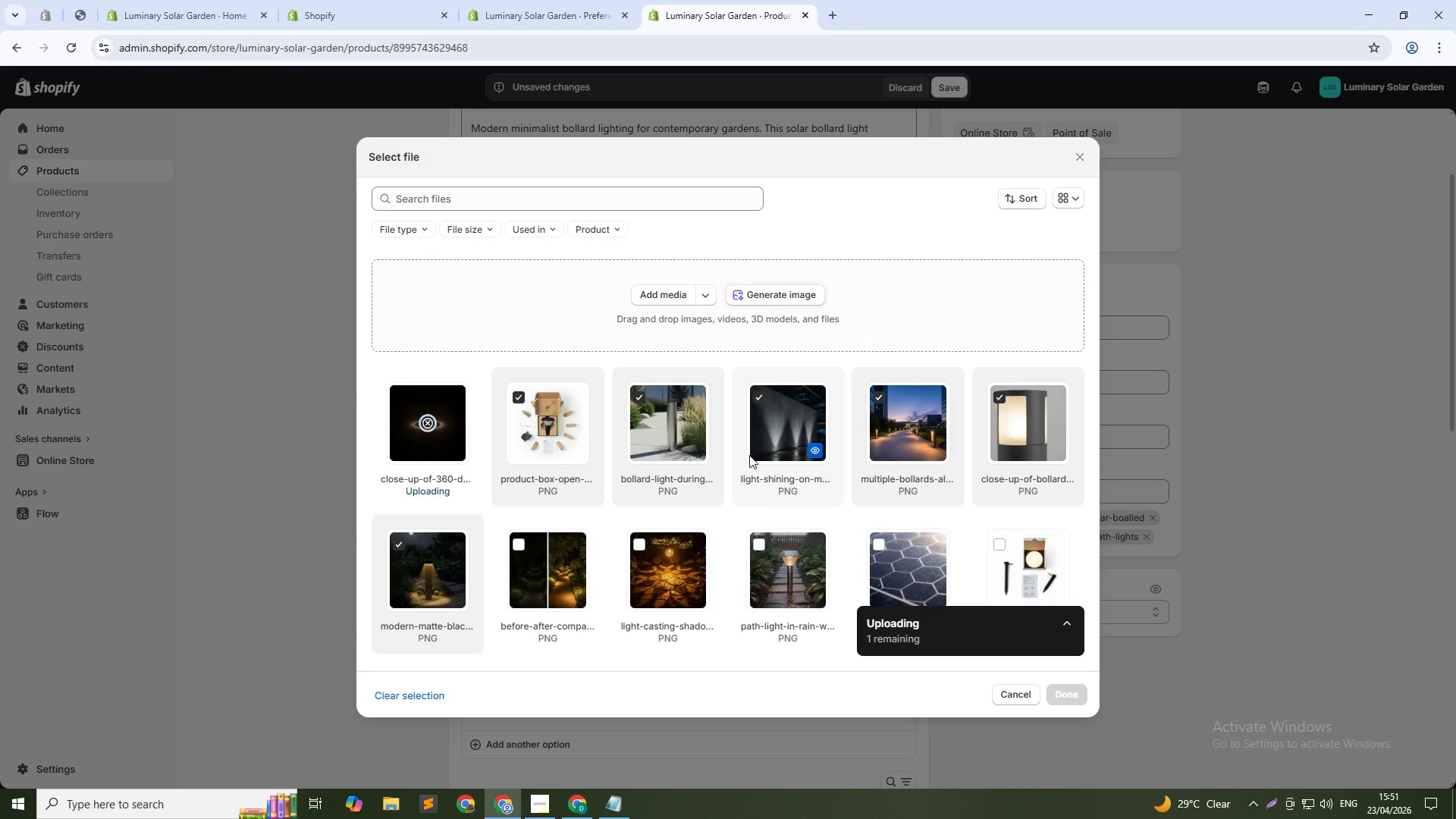 
mouse_move([651, 400])
 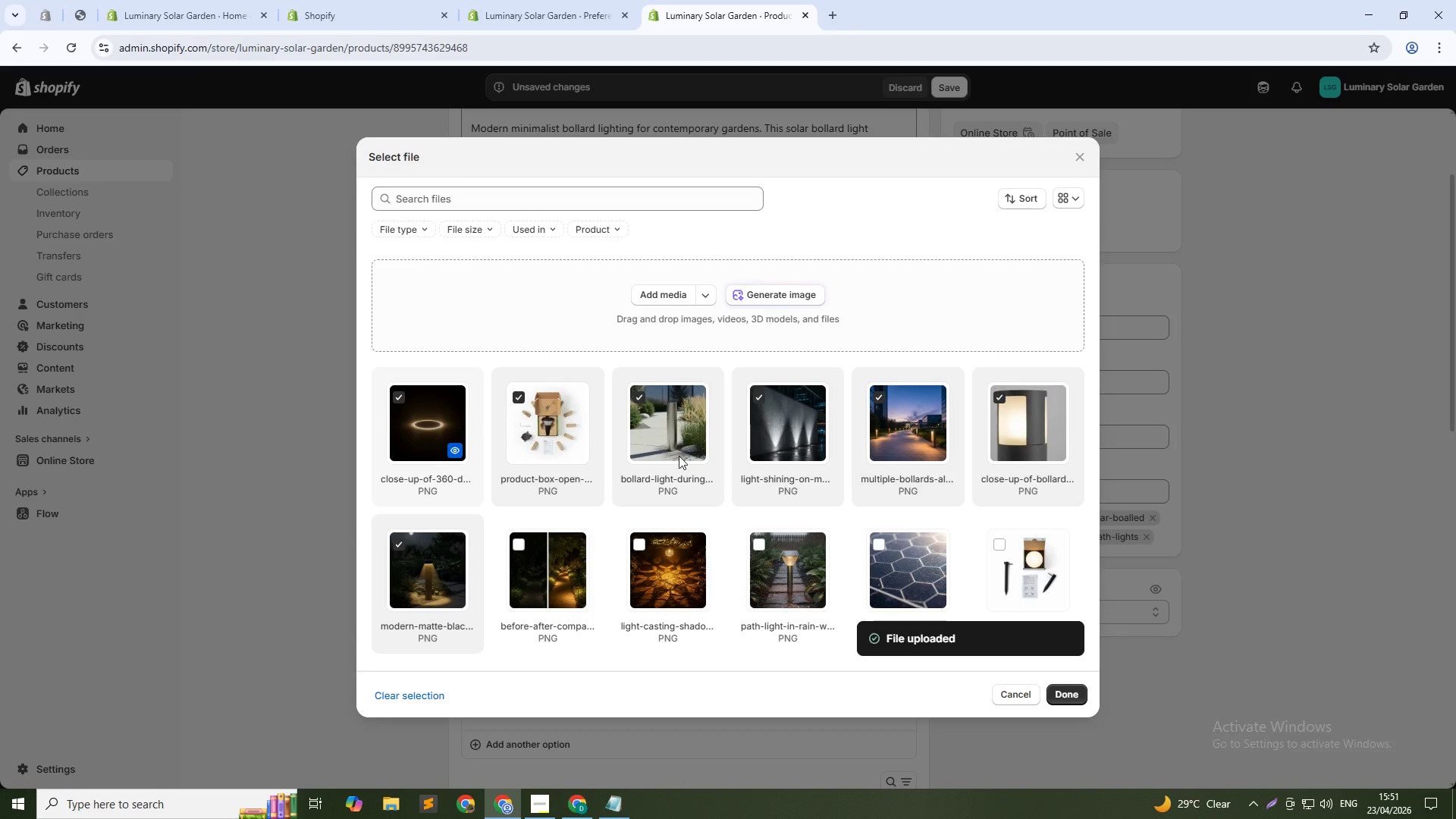 
left_click([1068, 695])
 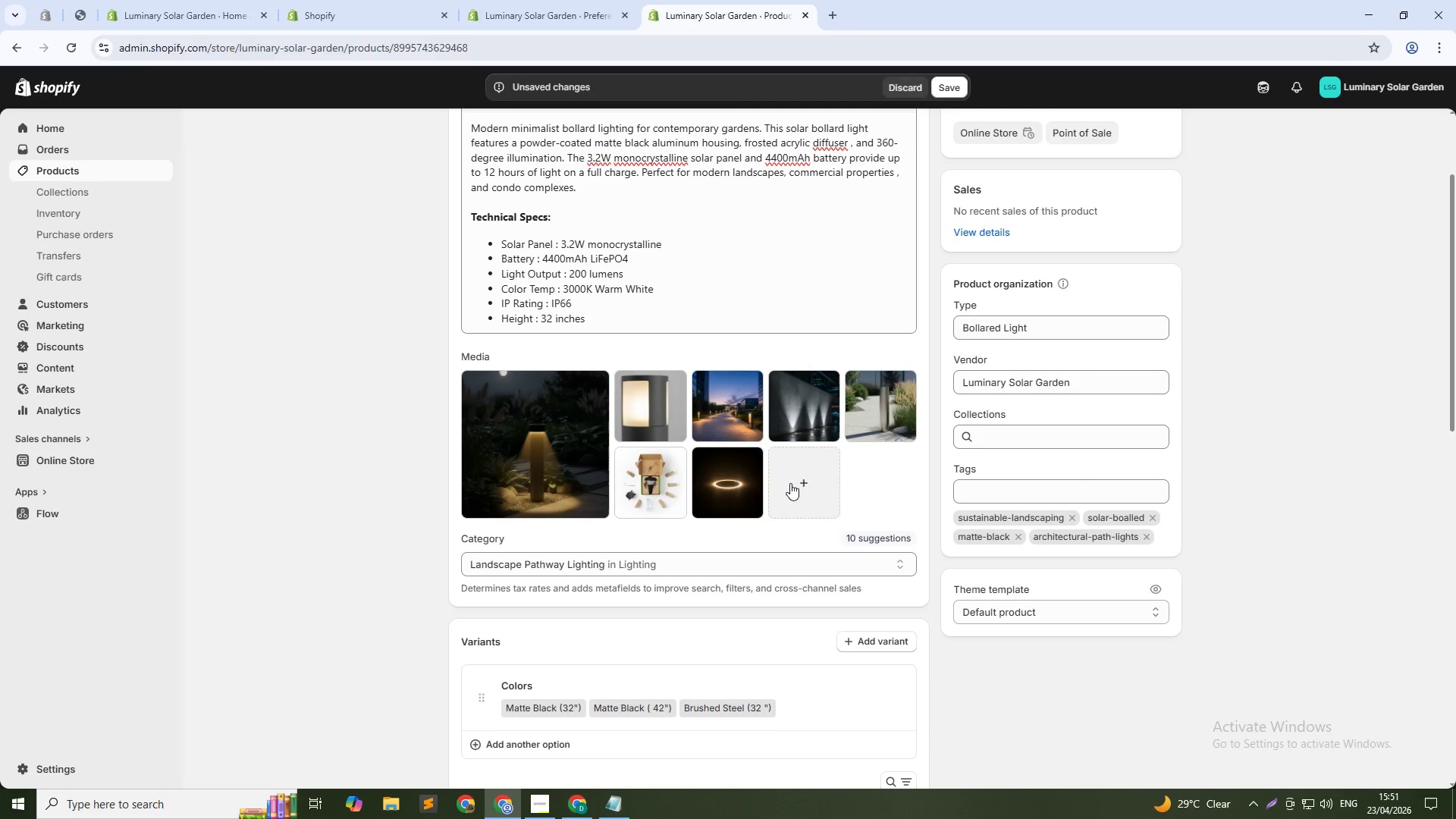 
left_click([801, 485])
 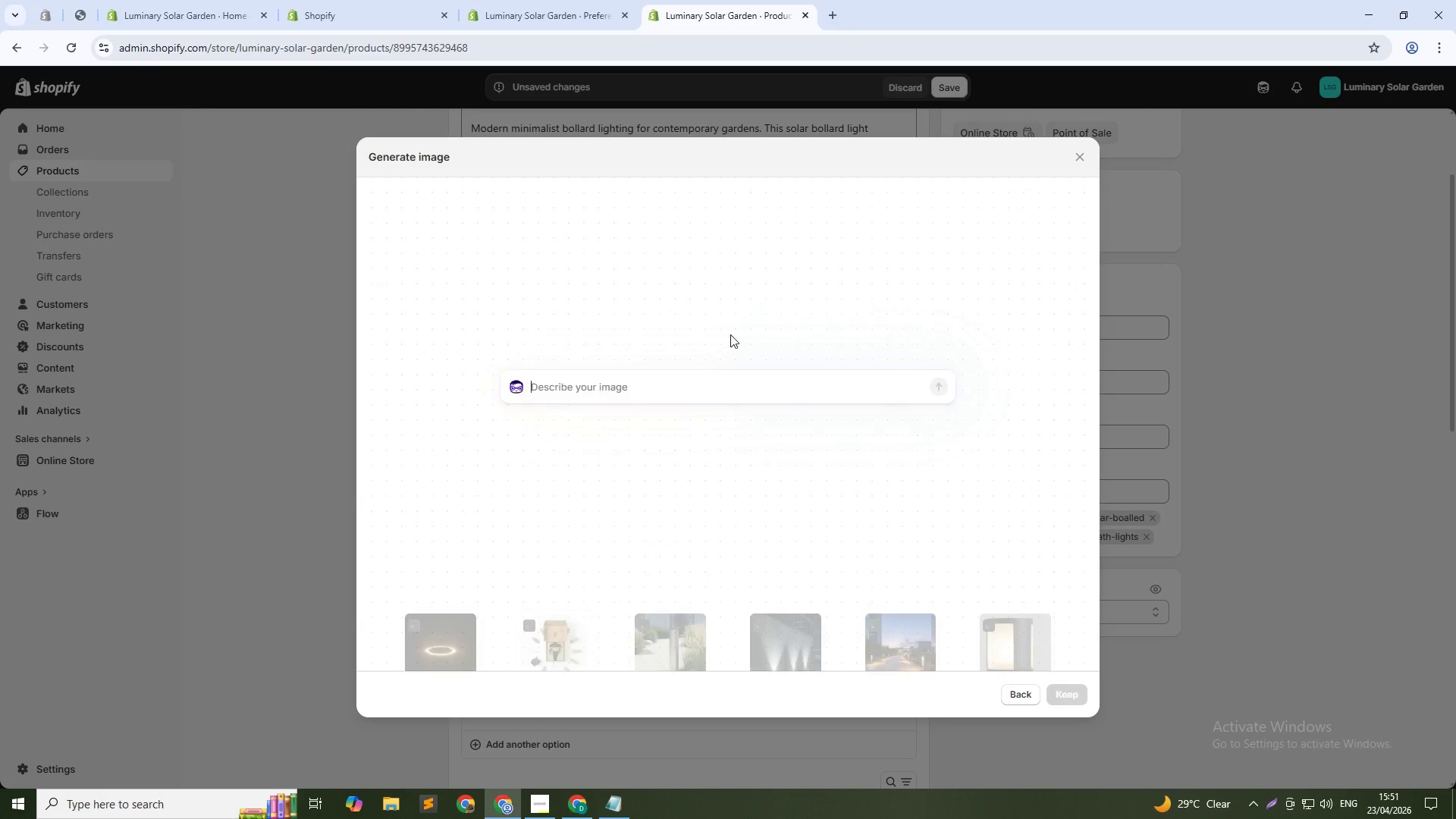 
left_click([610, 386])
 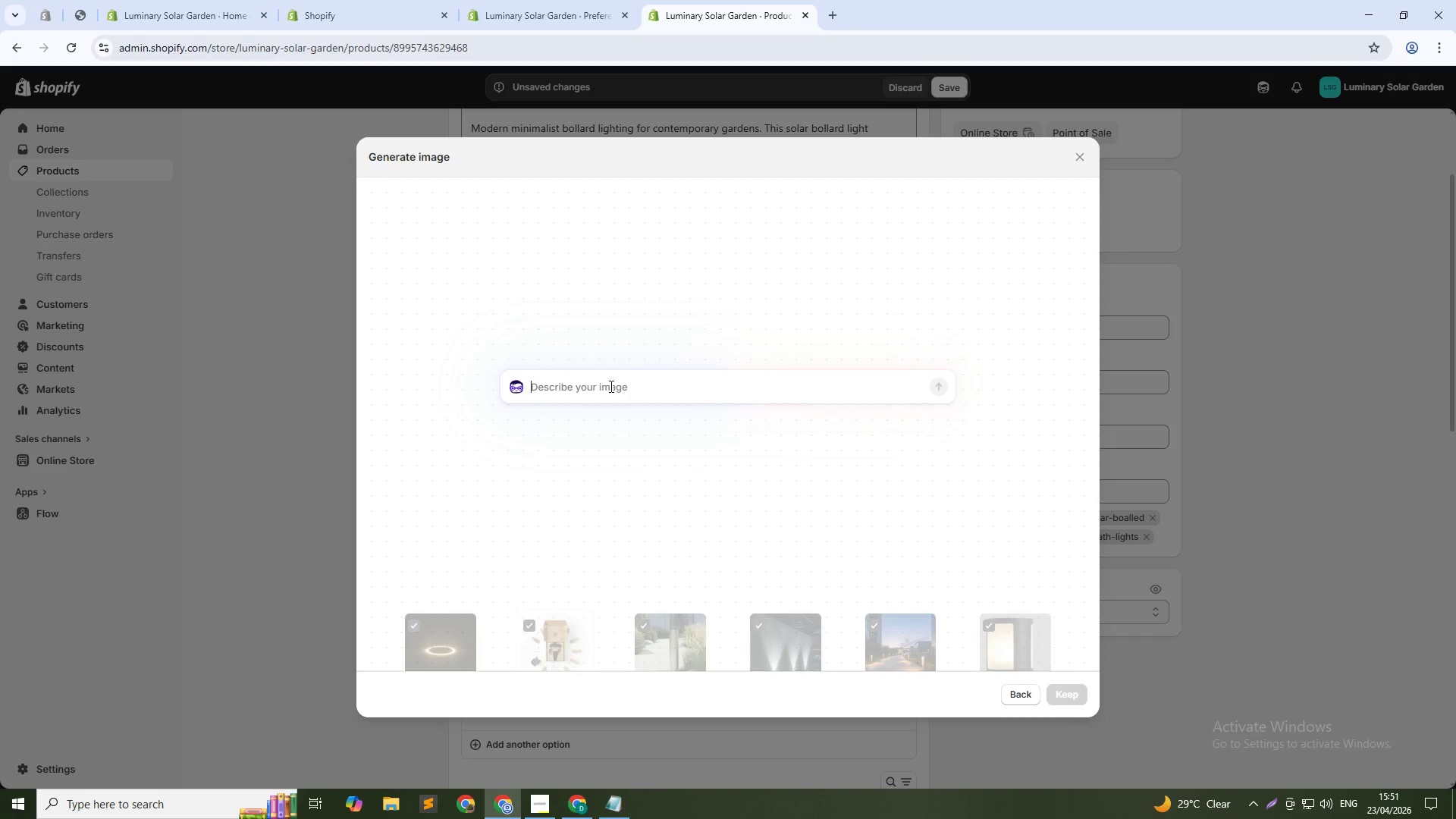 
key(Shift+B)
 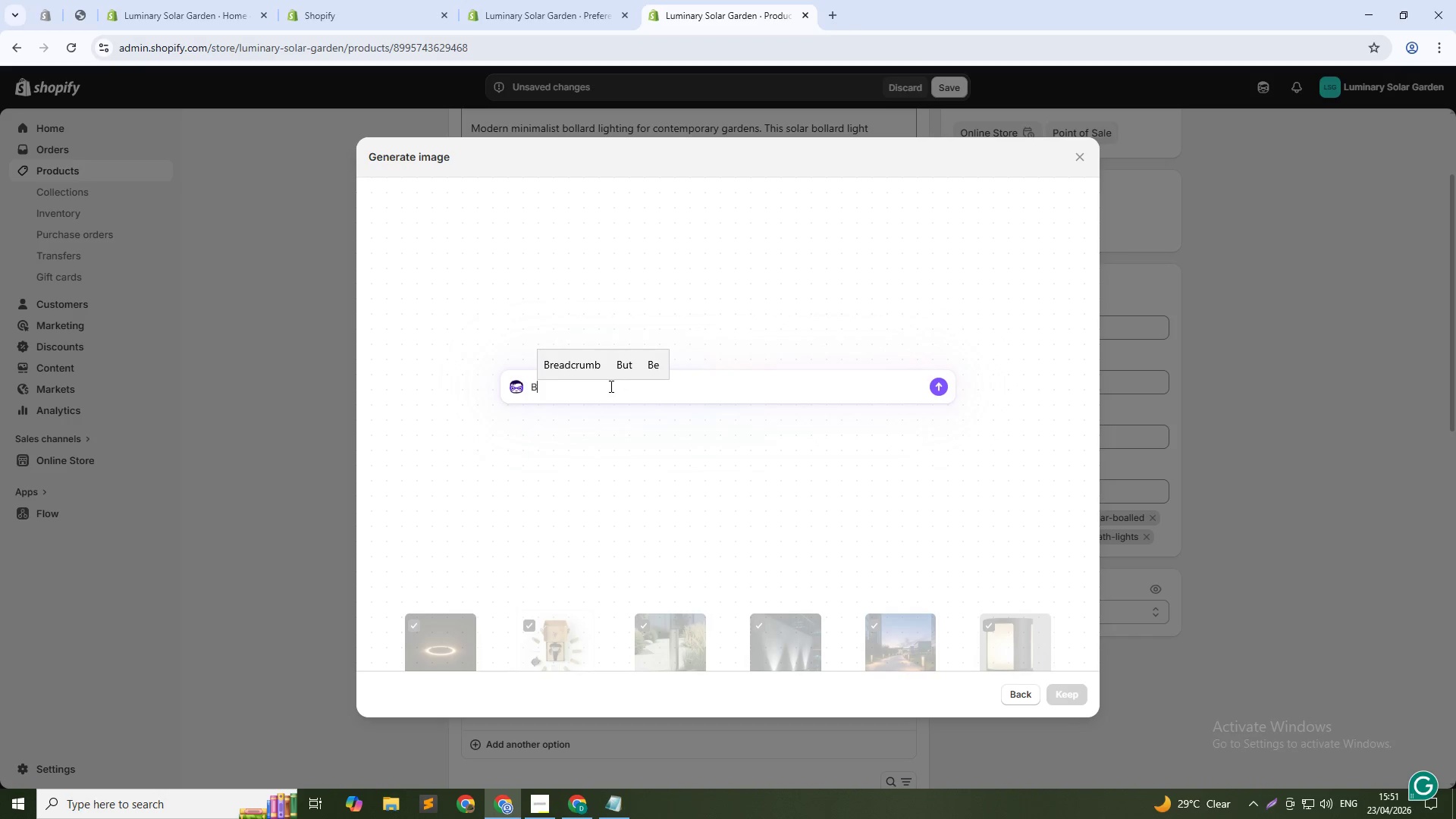 
type(ollare)
key(Backspace)
type(d light in rain, water droplets on syu)
key(Backspace)
key(Backspace)
type(urface , IP66 demonstration 1L:1)
key(Backspace)
key(Backspace)
key(Backspace)
type(:1)
 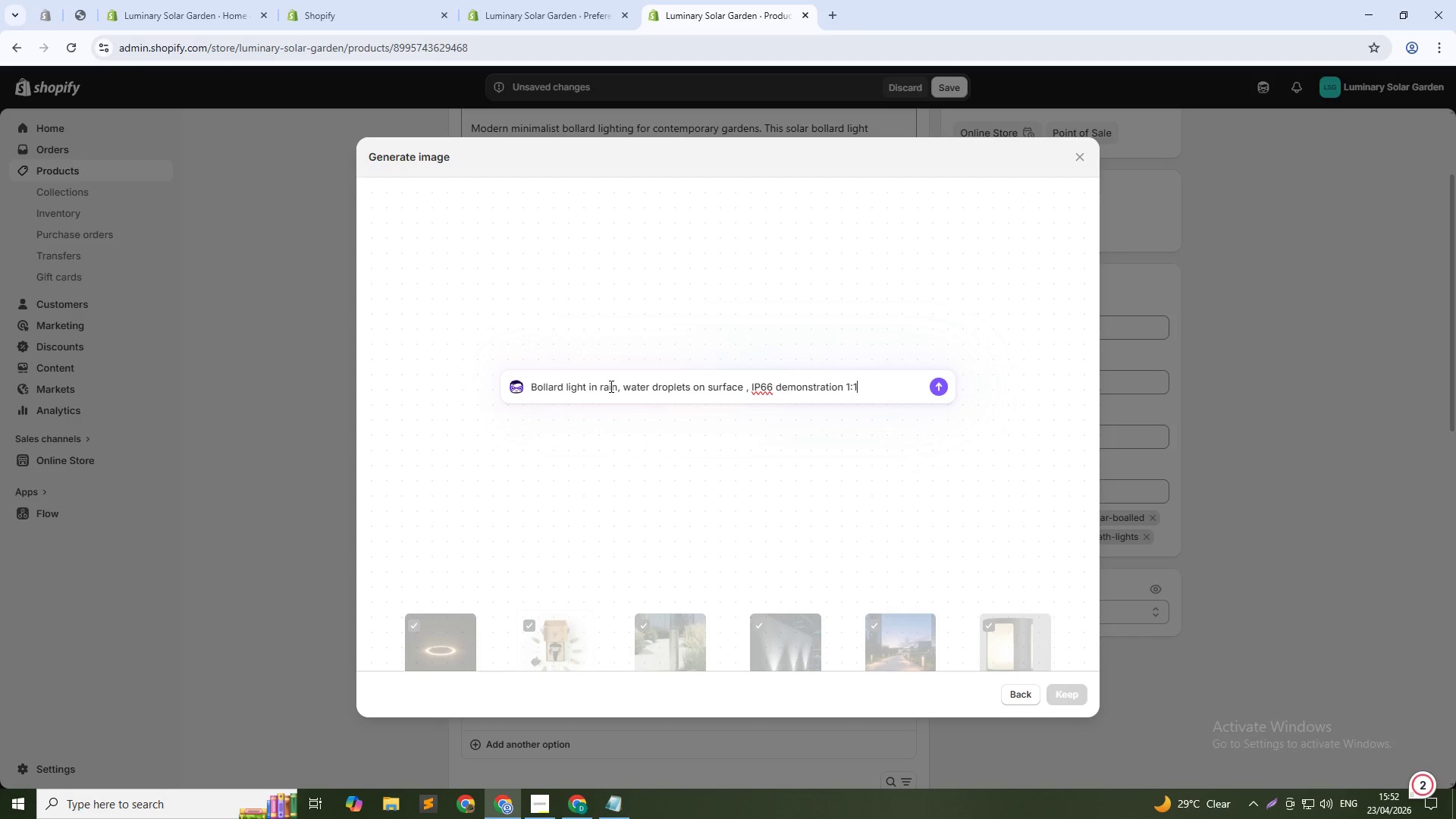 
left_click([941, 384])
 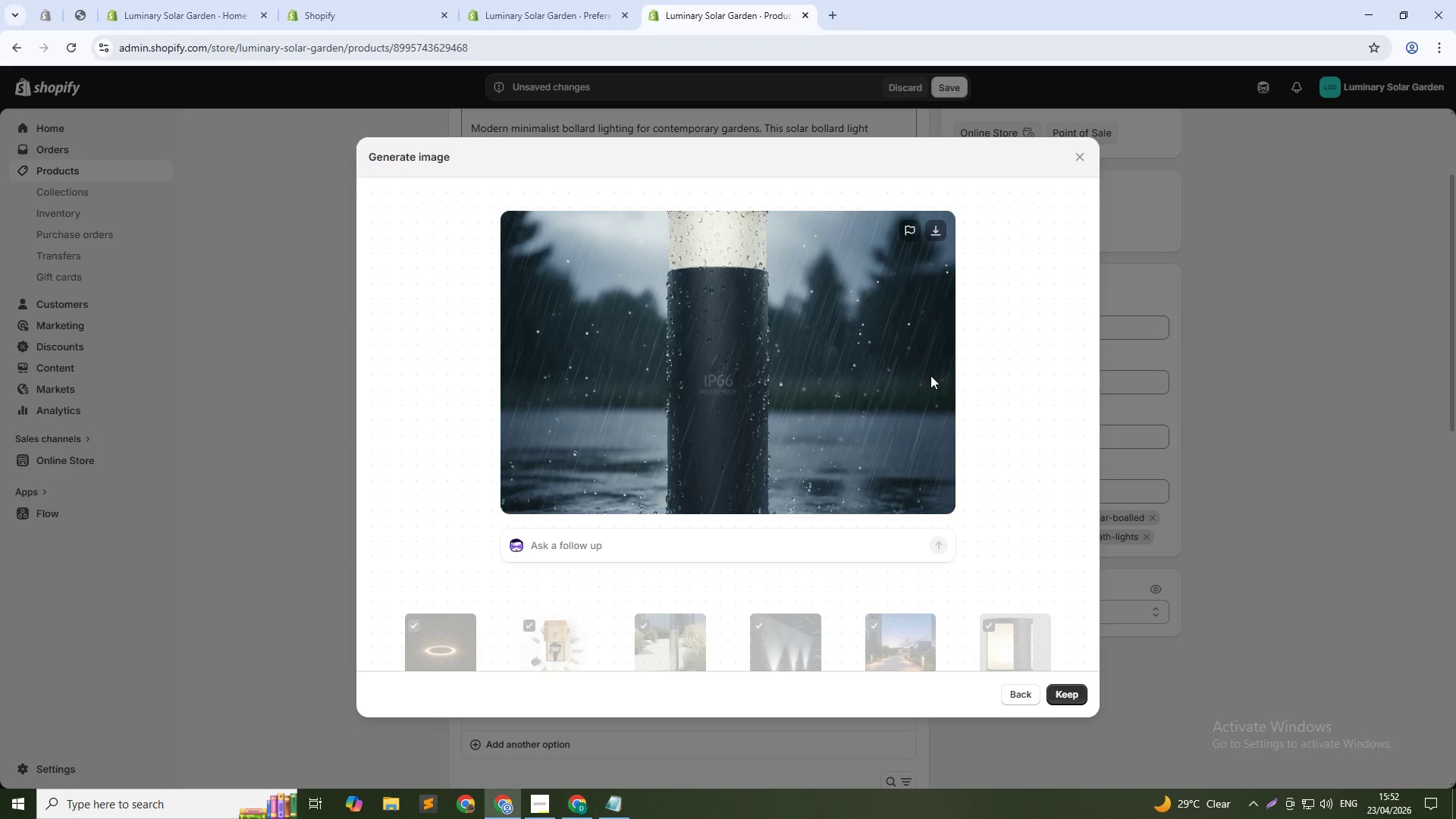 
wait(43.3)
 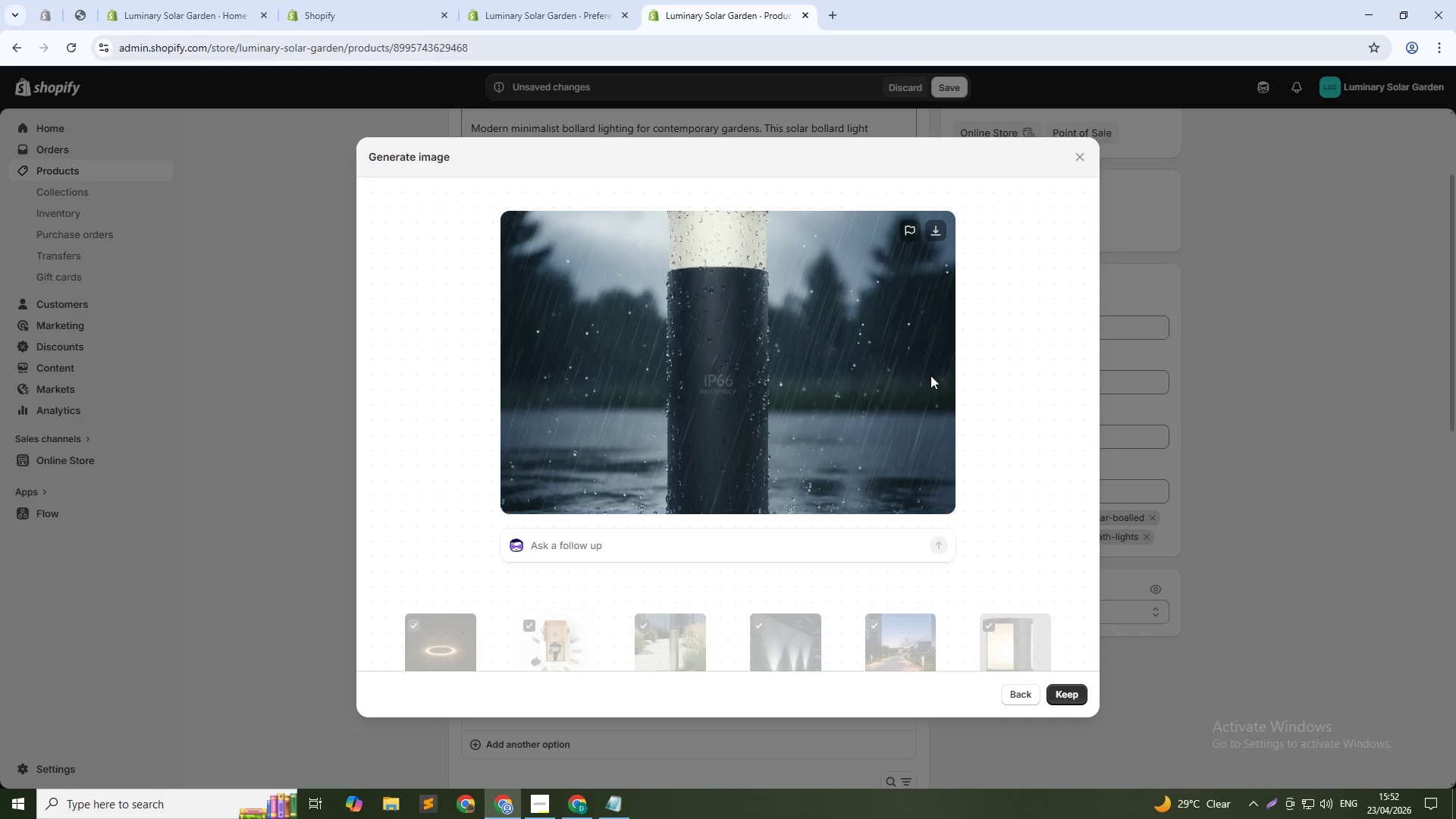 
left_click([1055, 685])
 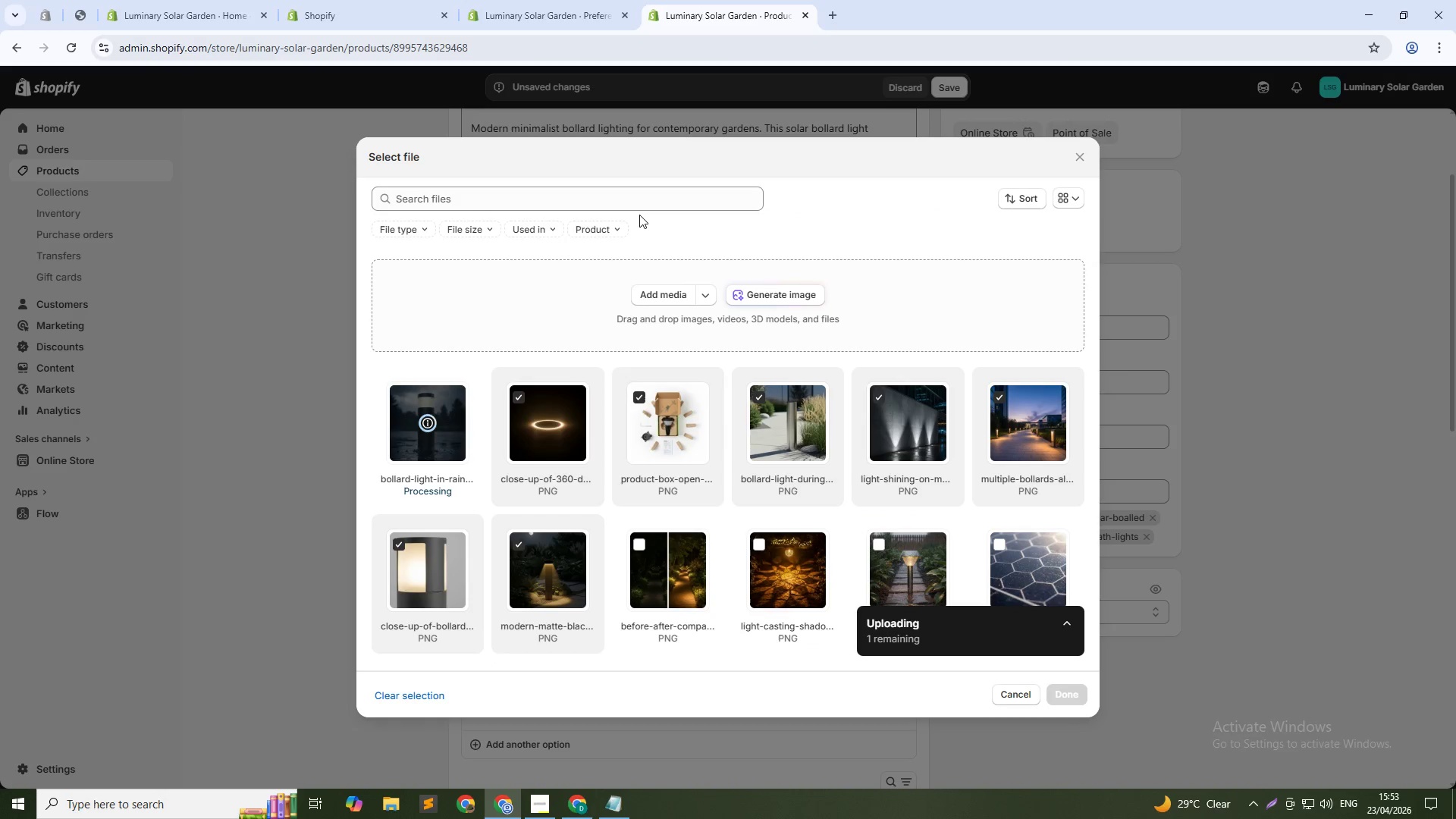 
wait(8.56)
 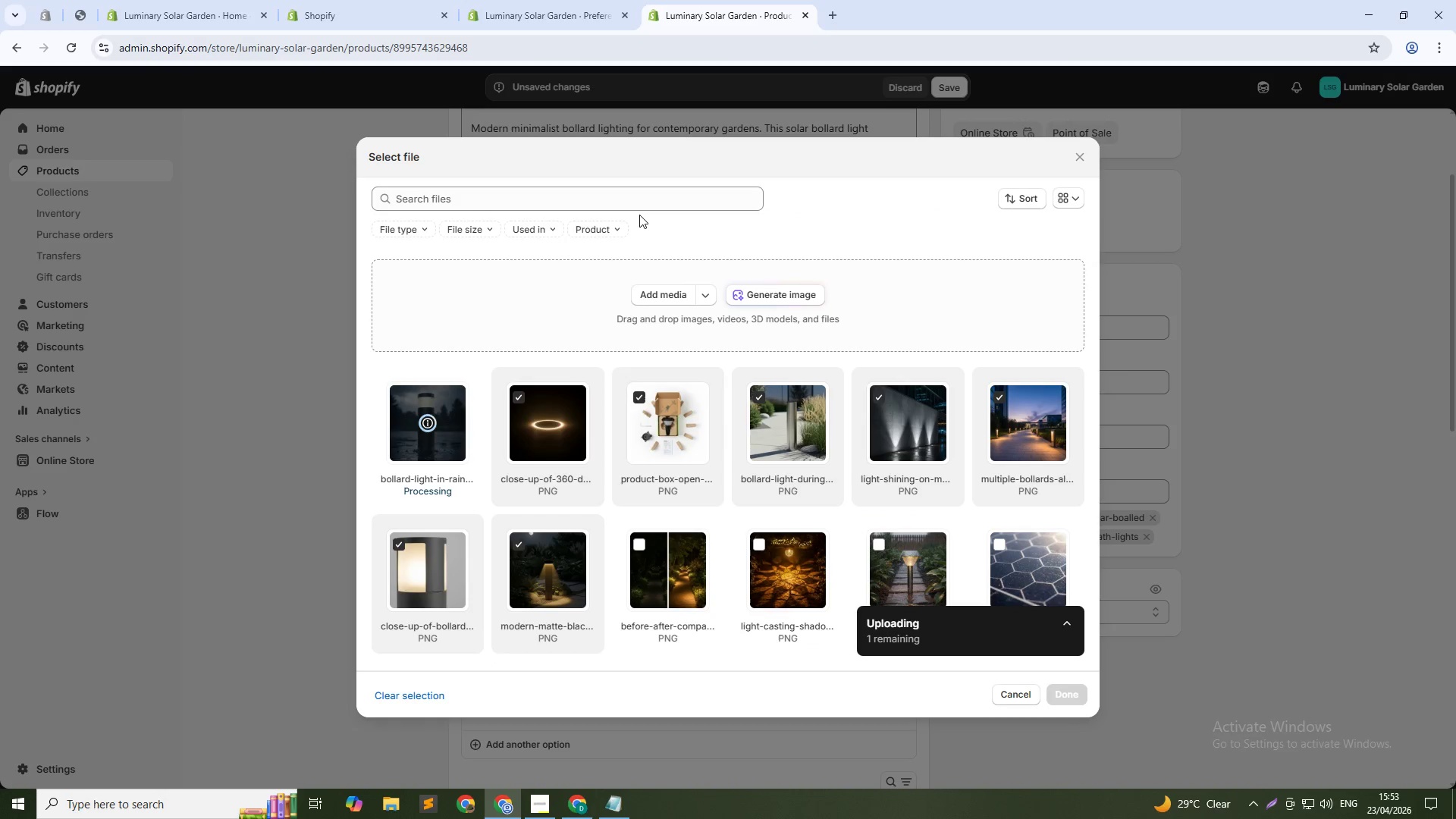 
left_click([1065, 692])
 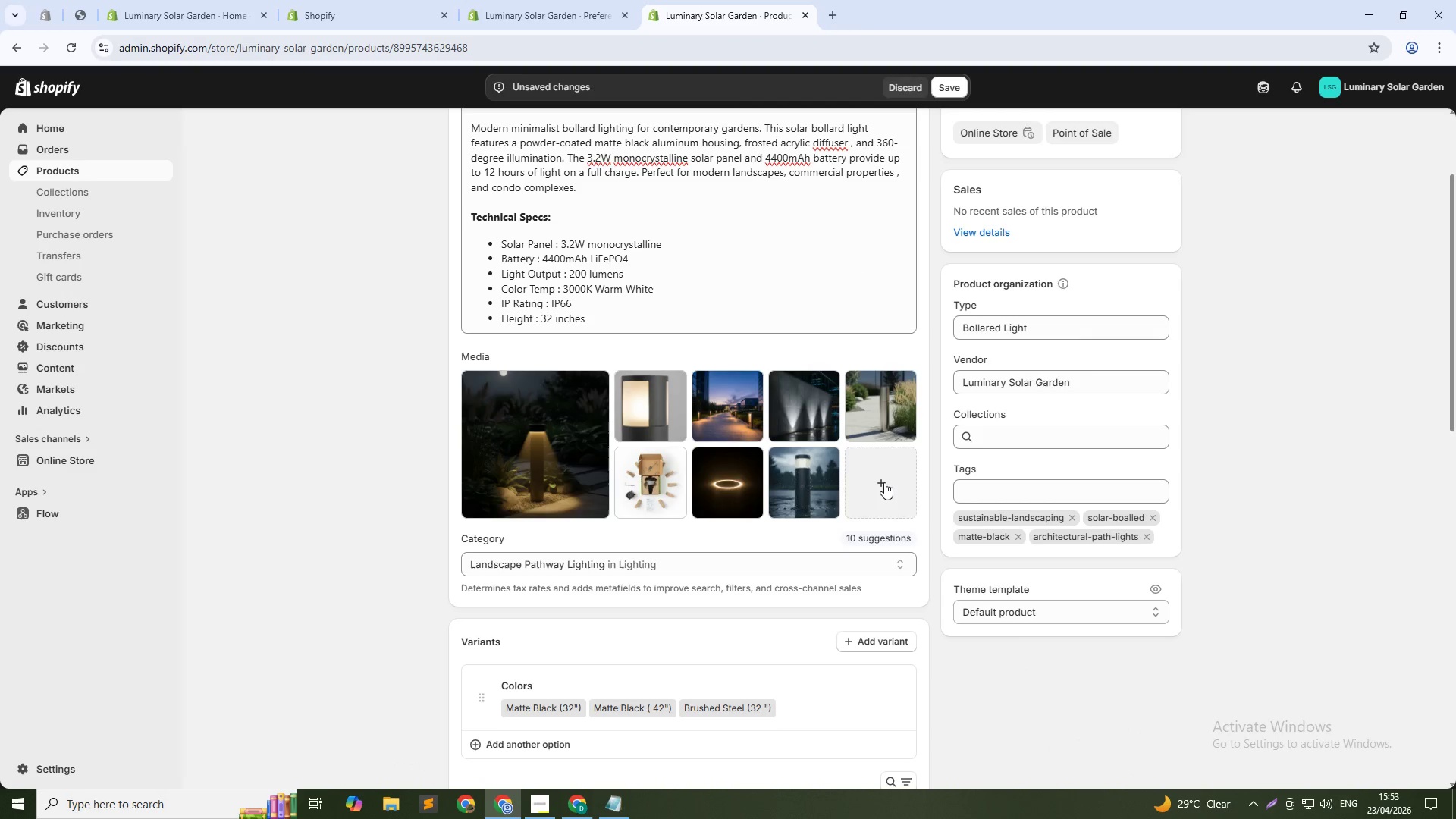 
left_click([884, 482])
 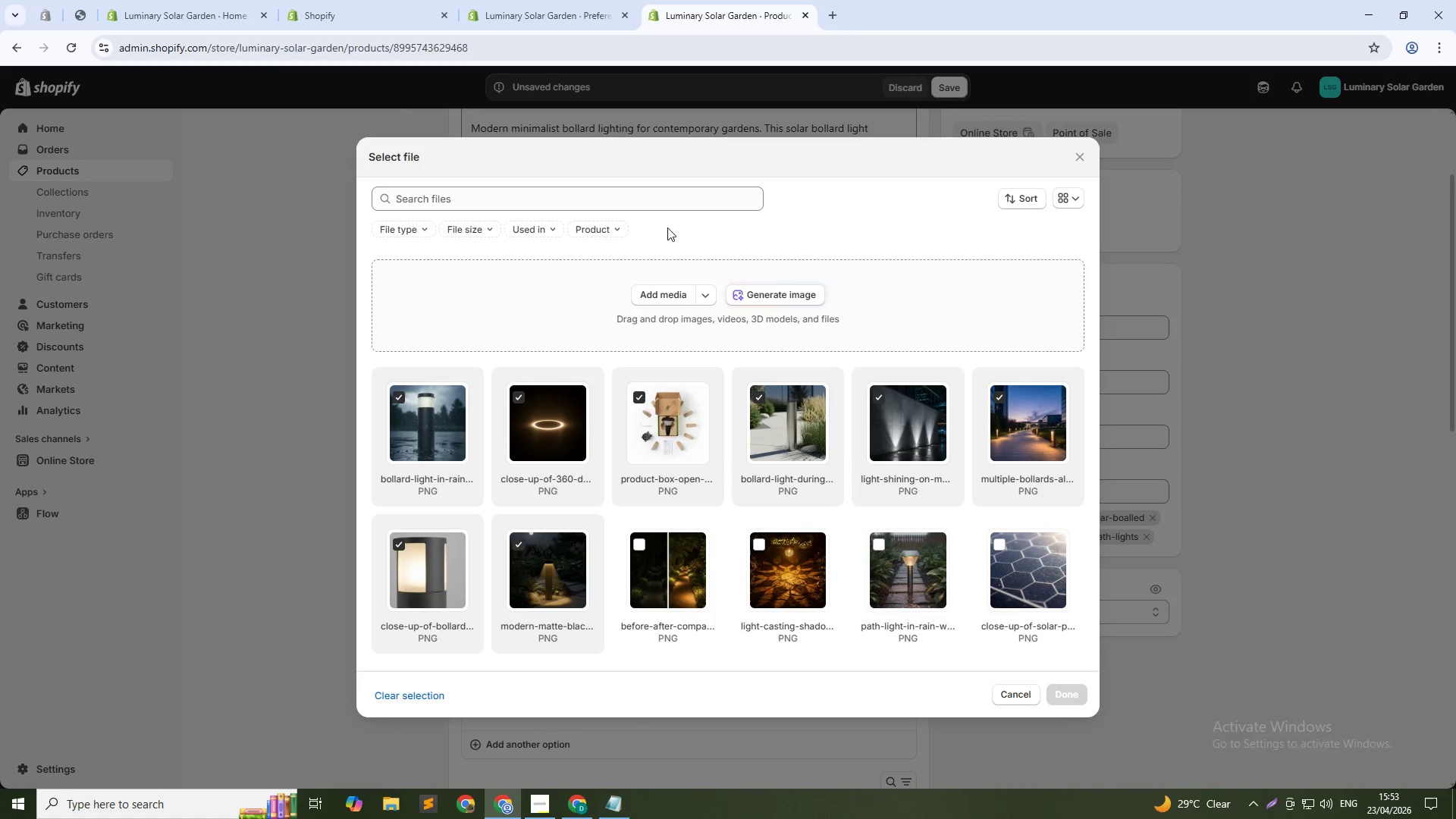 
left_click([770, 289])
 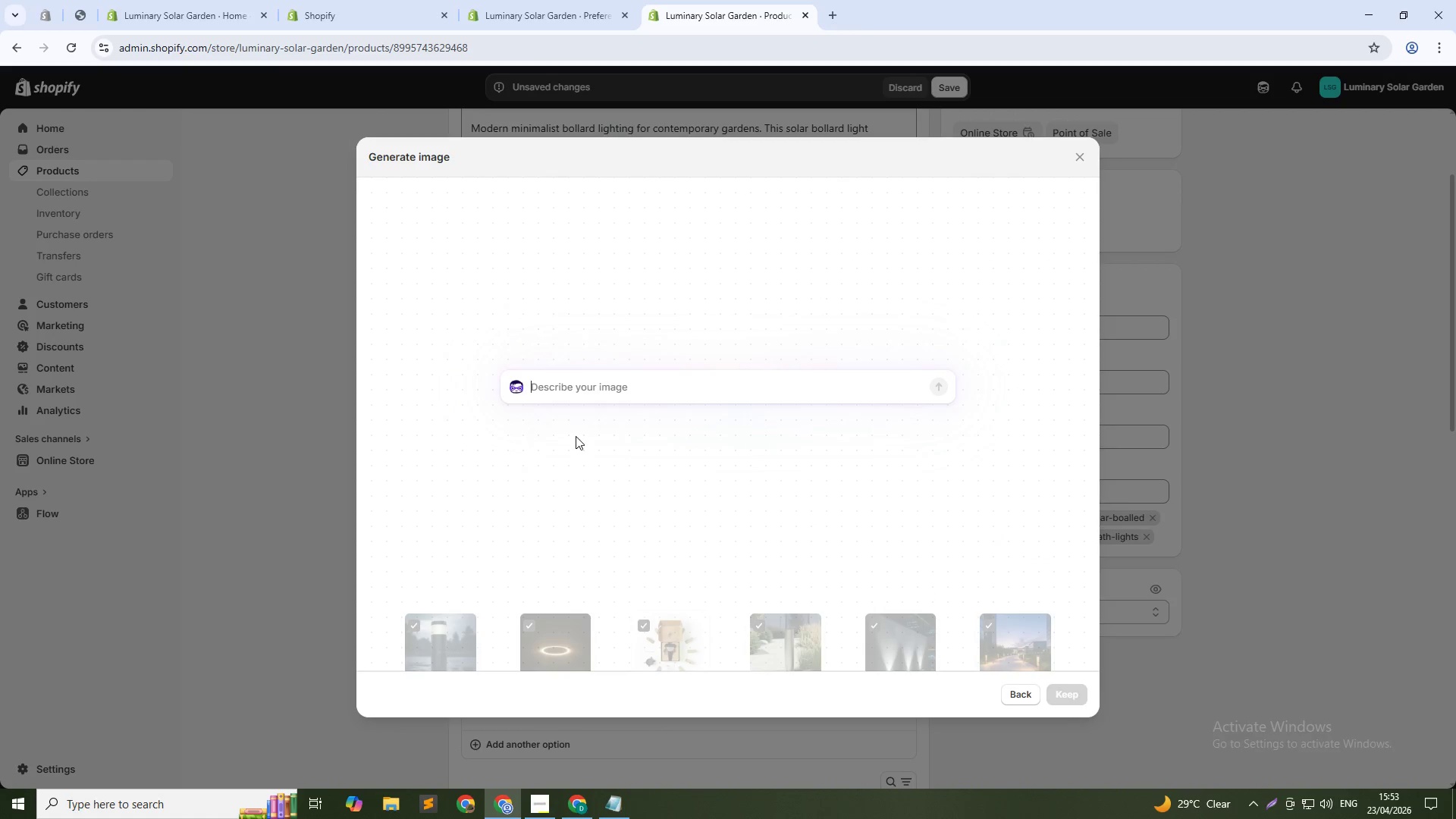 
left_click([549, 394])
 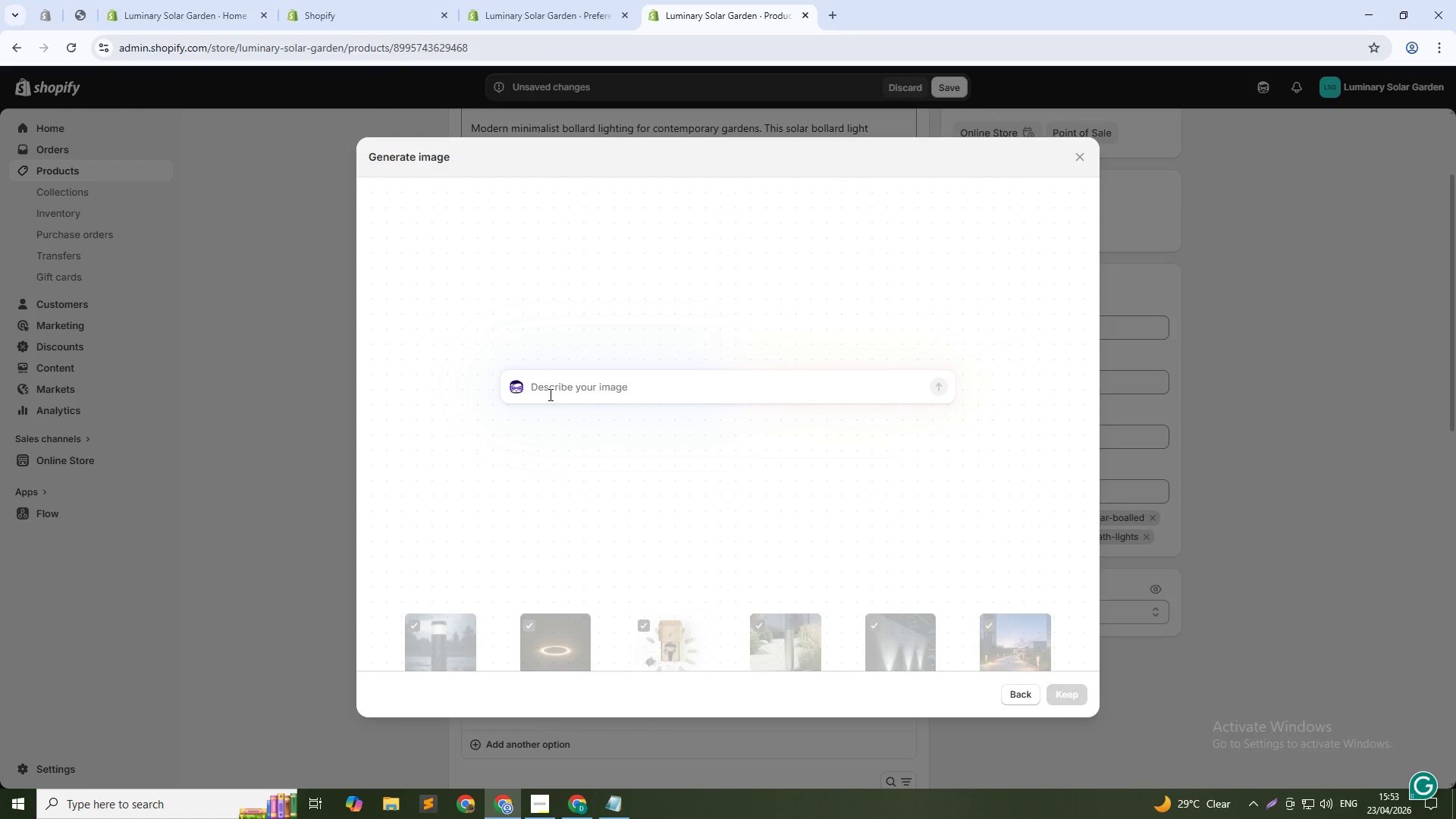 
type(Before/after:dark Pa)
key(Backspace)
key(Backspace)
type(pathways)
key(Backspace)
type( vs illuminated with bollard lights, so)
key(Backspace)
type(plit scrre)
key(Backspace)
key(Backspace)
type(een, 1:1)
 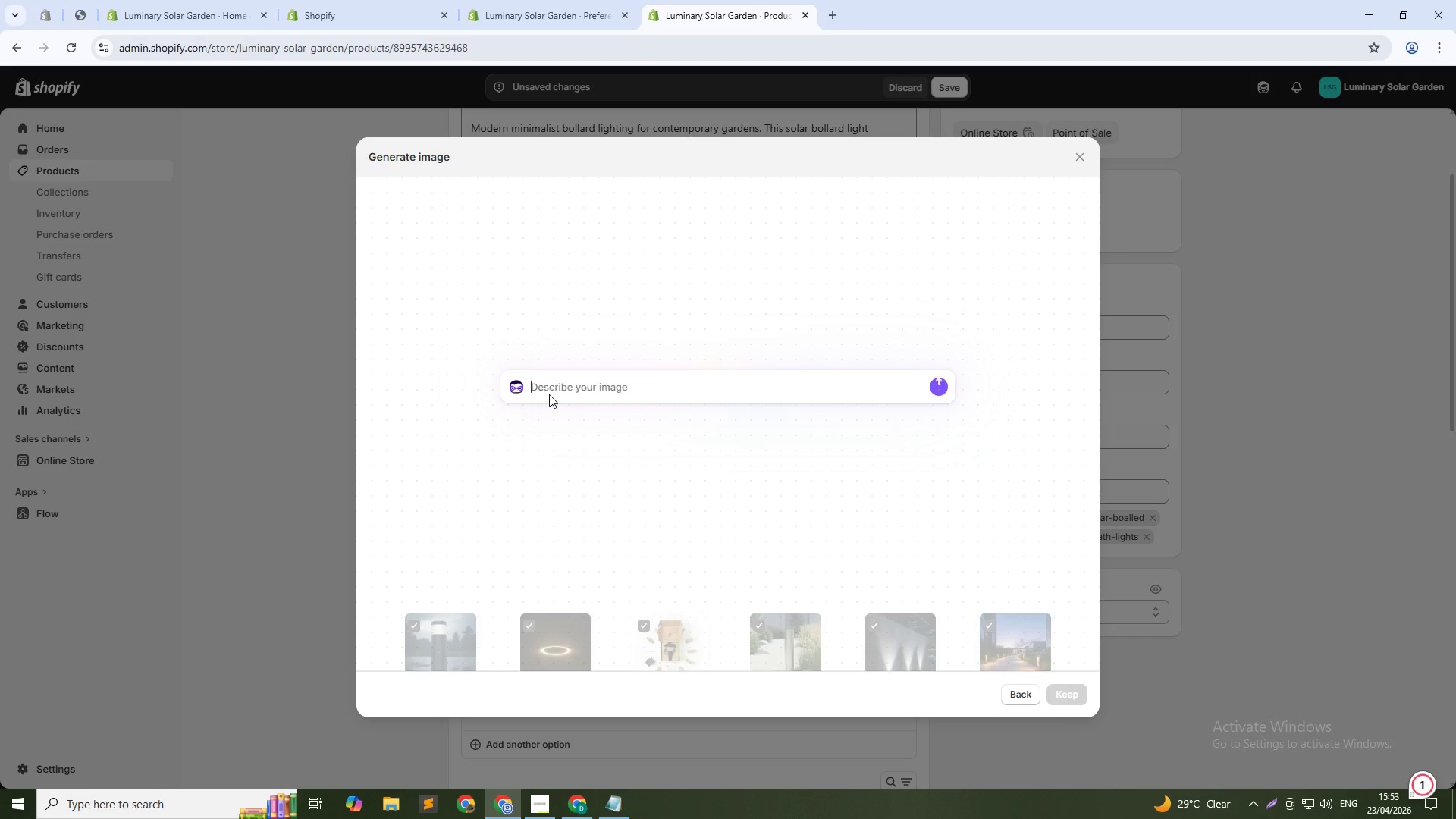 
 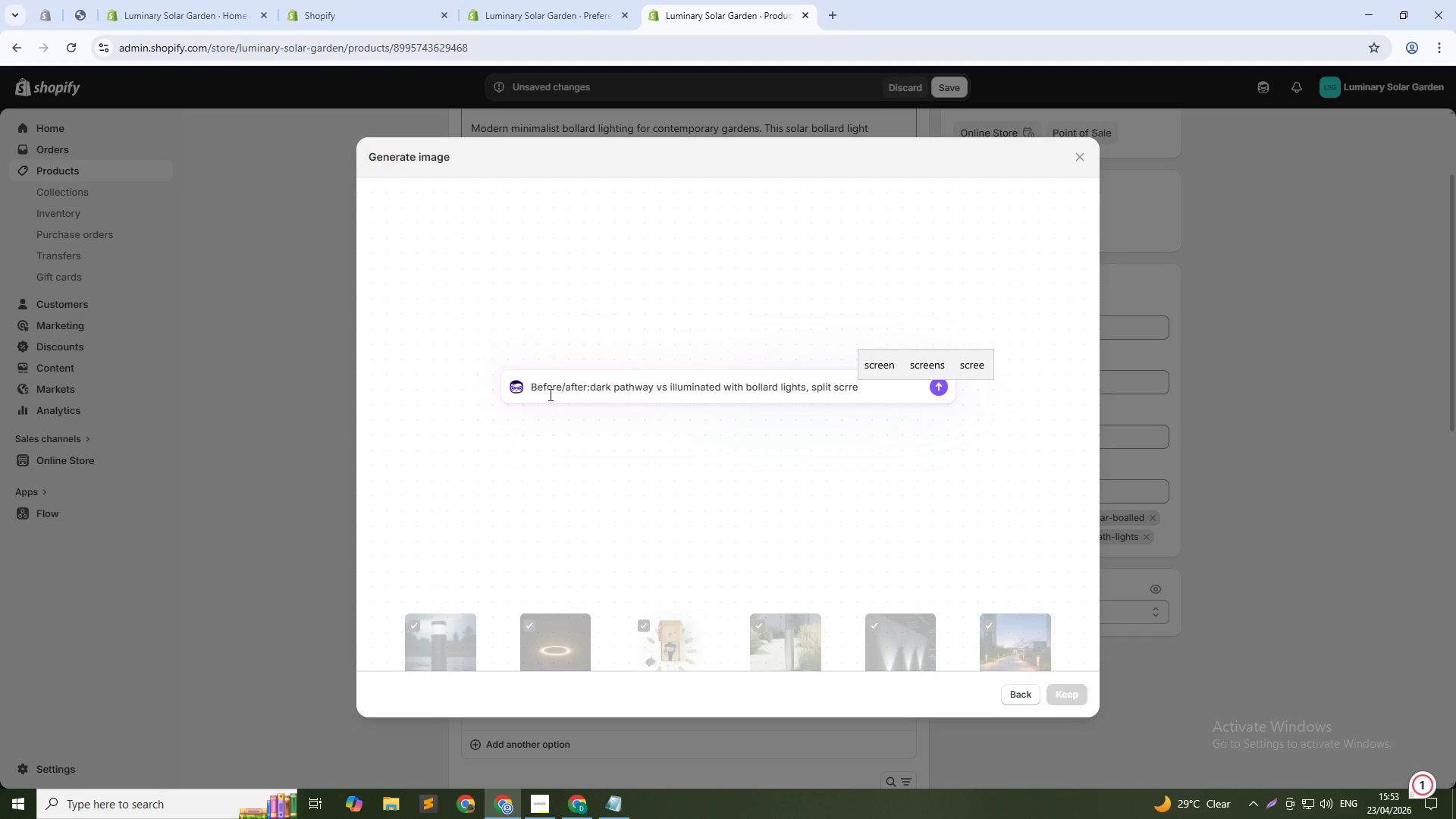 
key(Enter)
 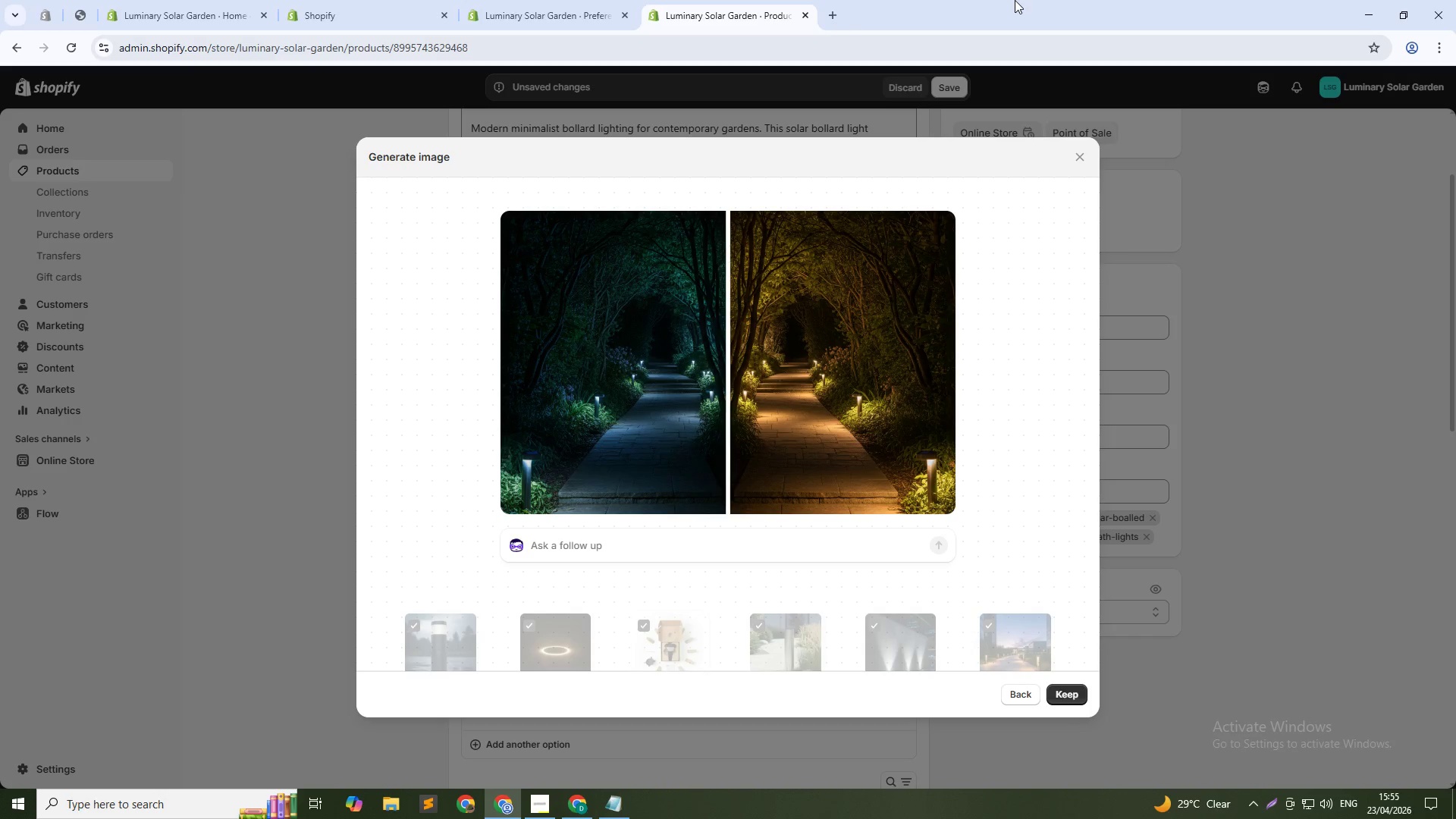 
wait(115.89)
 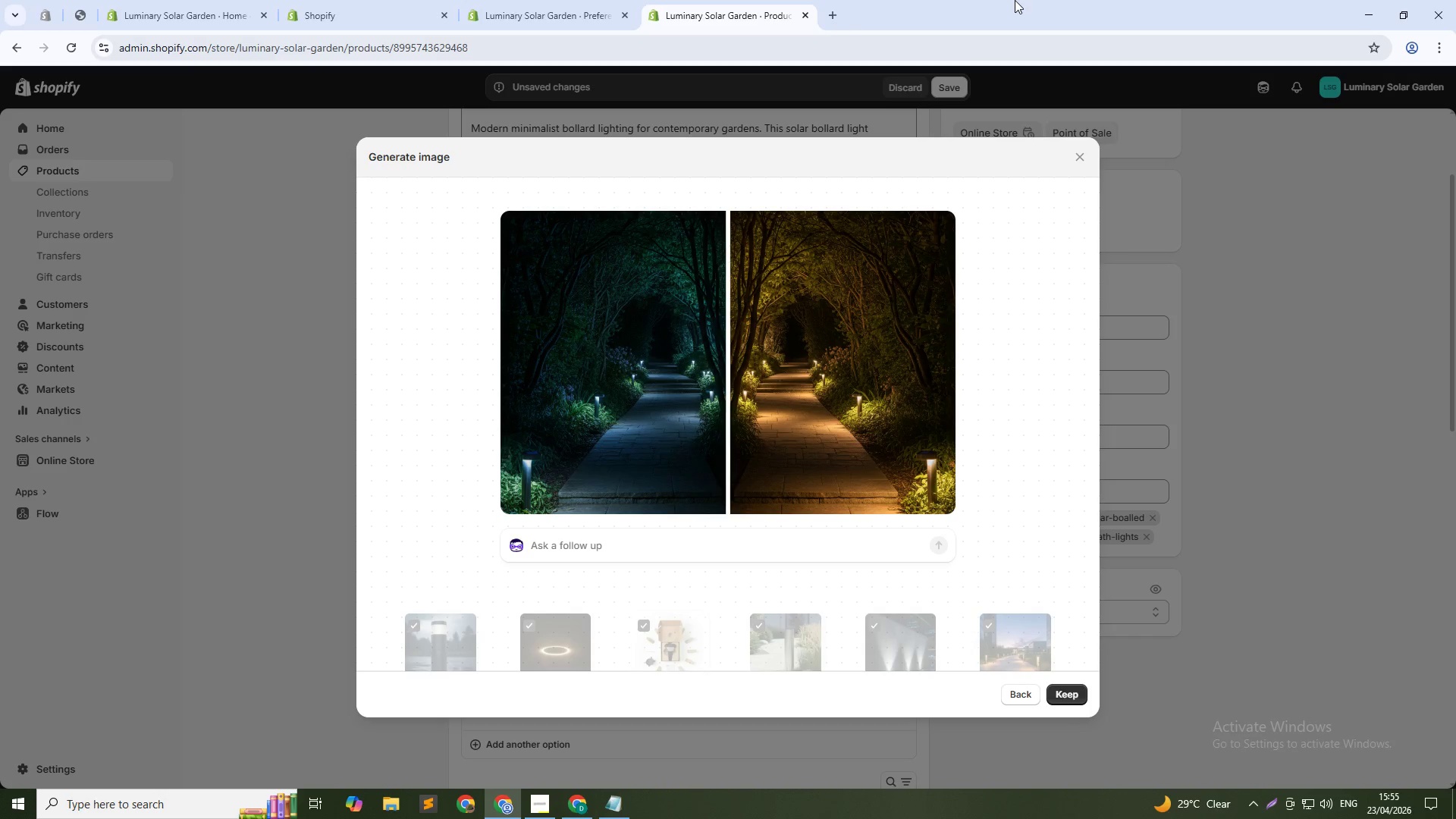 
left_click([1075, 692])
 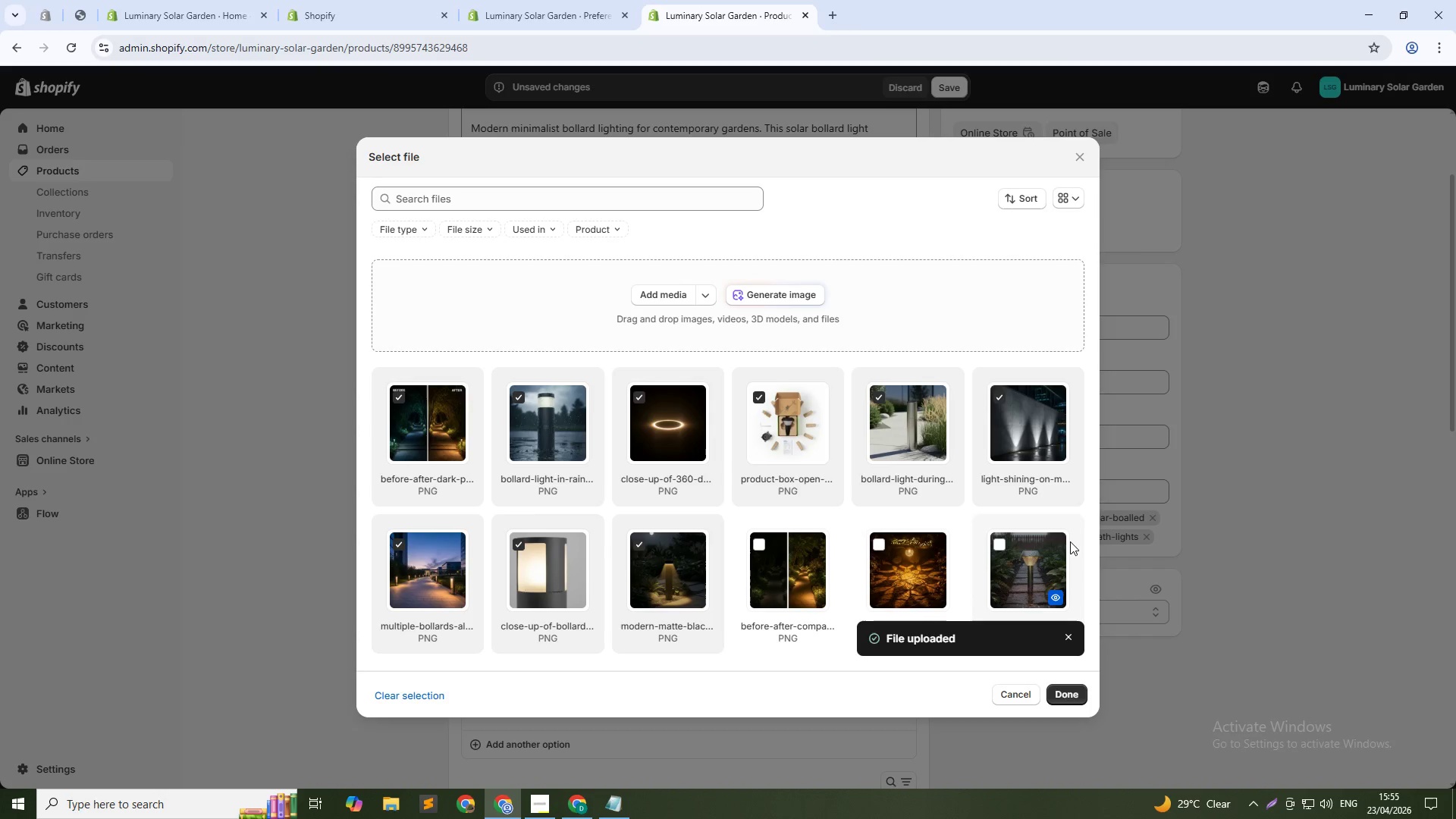 
wait(11.92)
 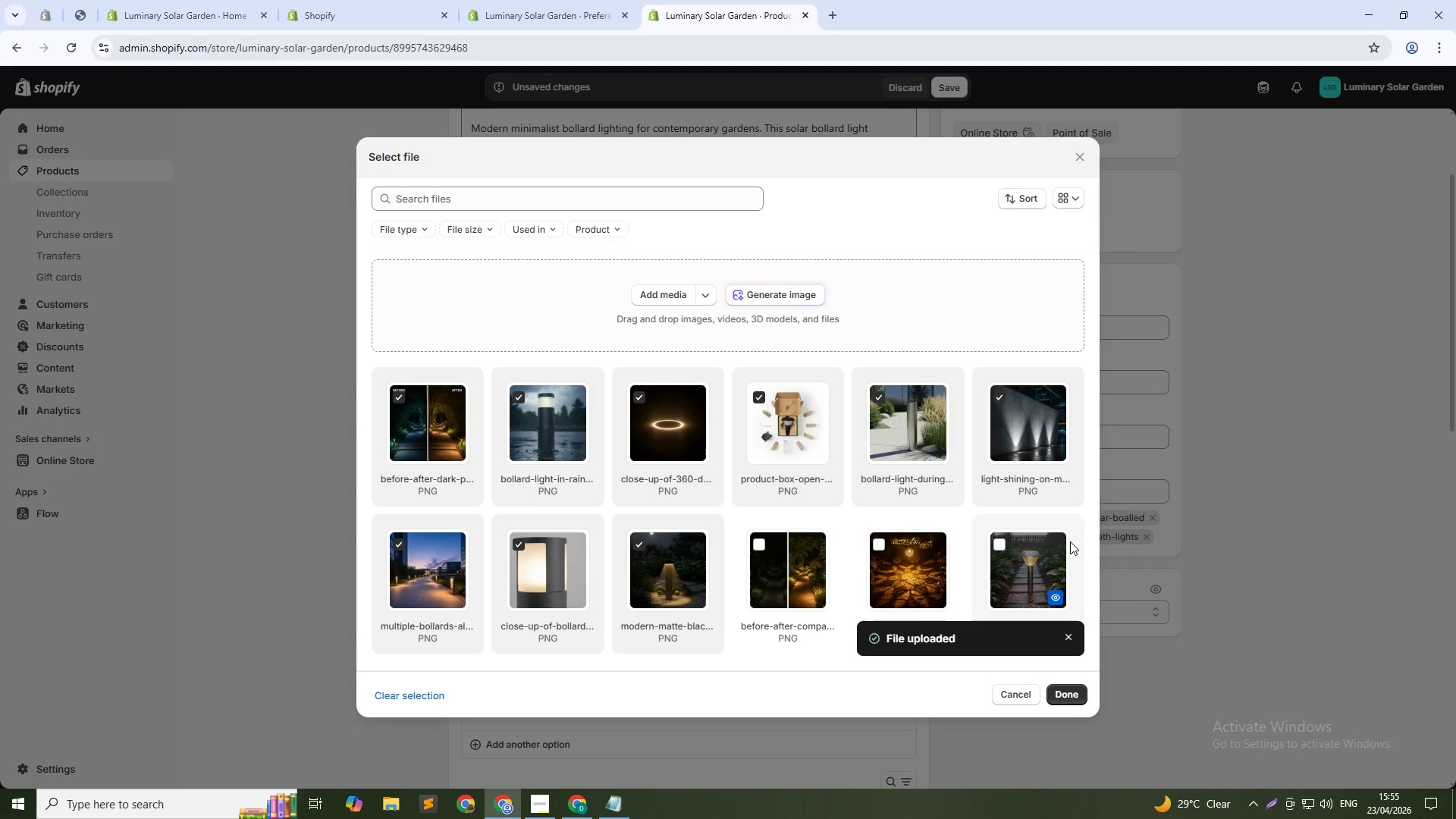 
left_click([1066, 695])
 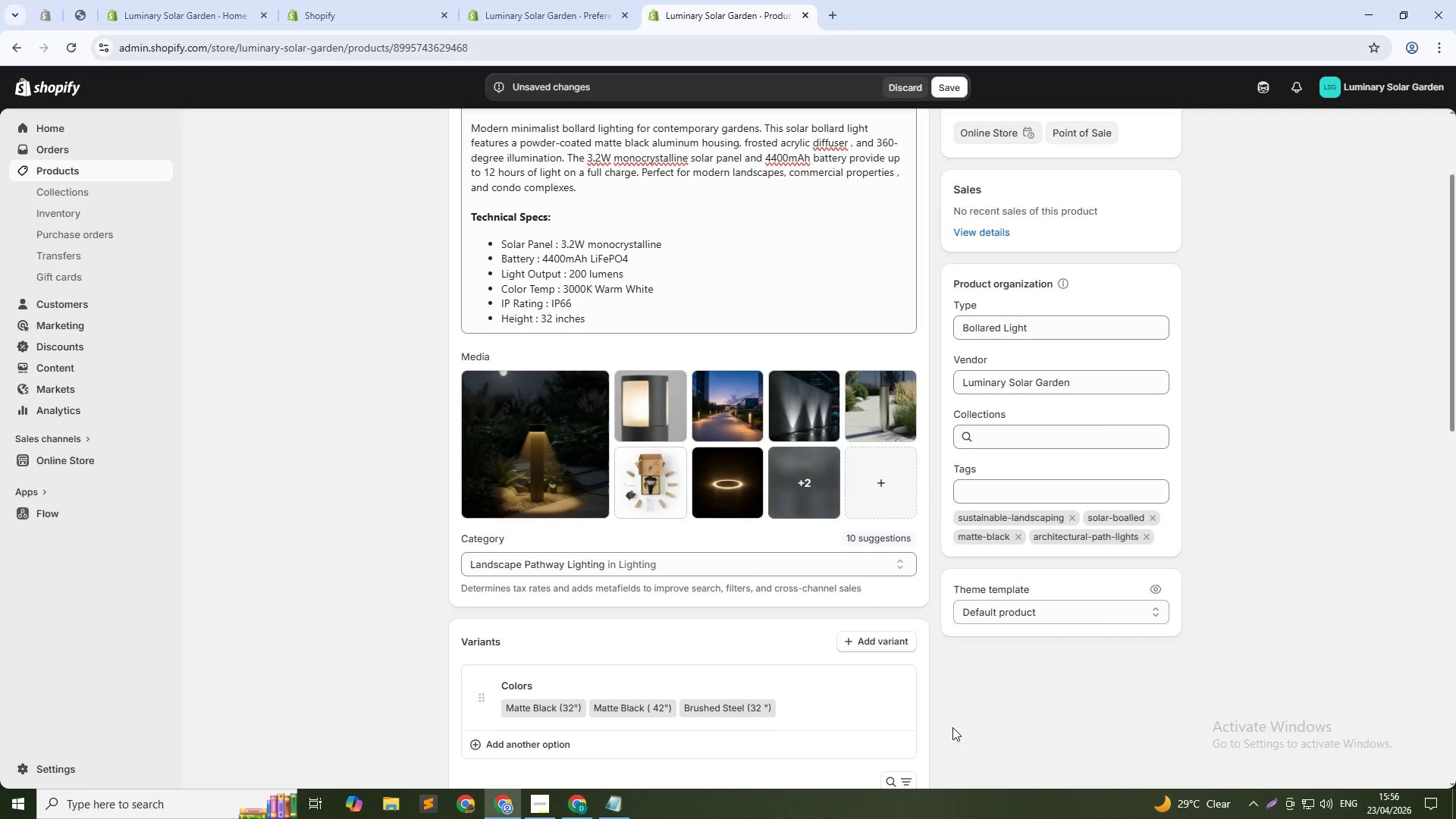 
left_click([800, 500])
 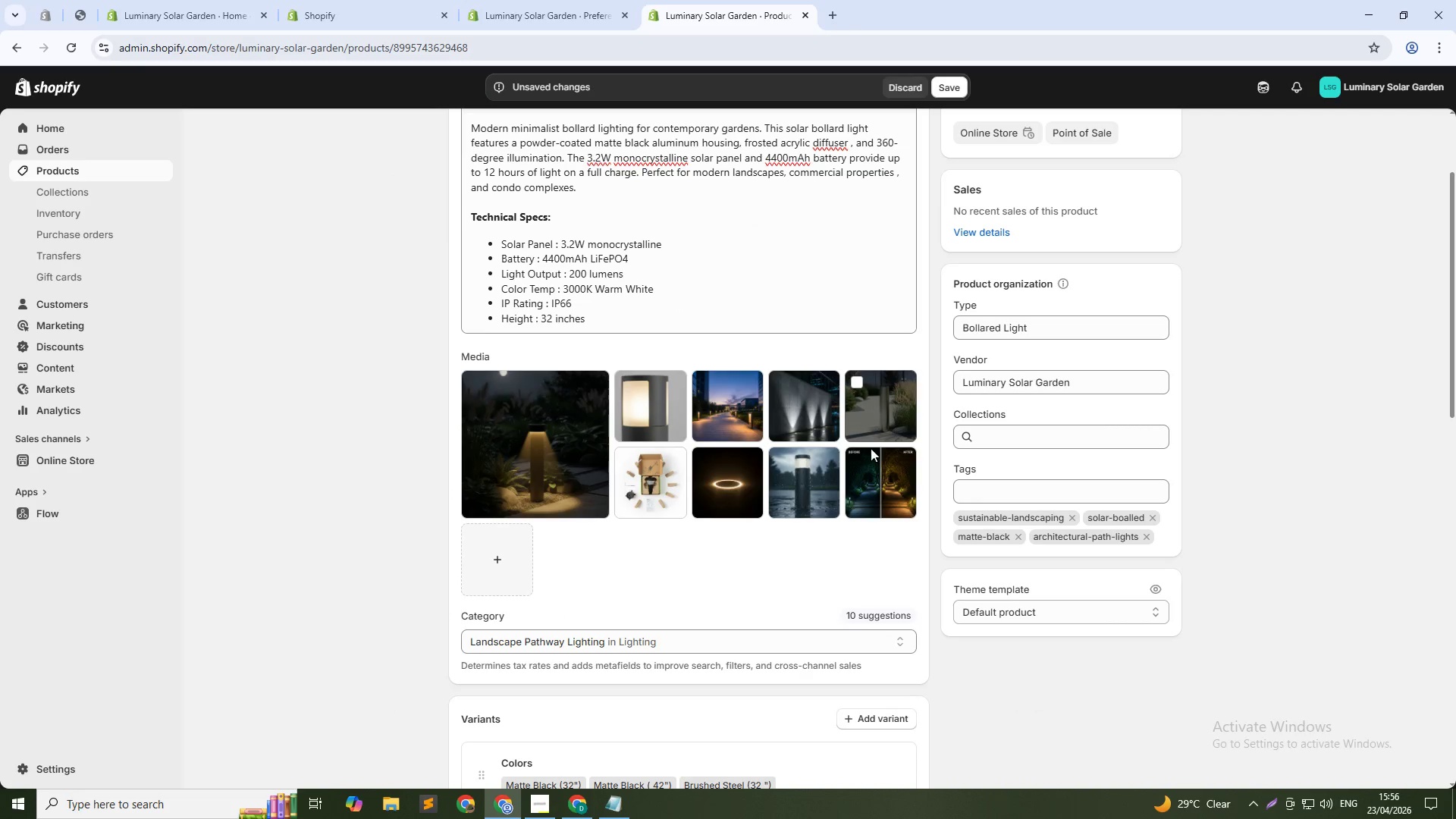 
left_click([479, 560])
 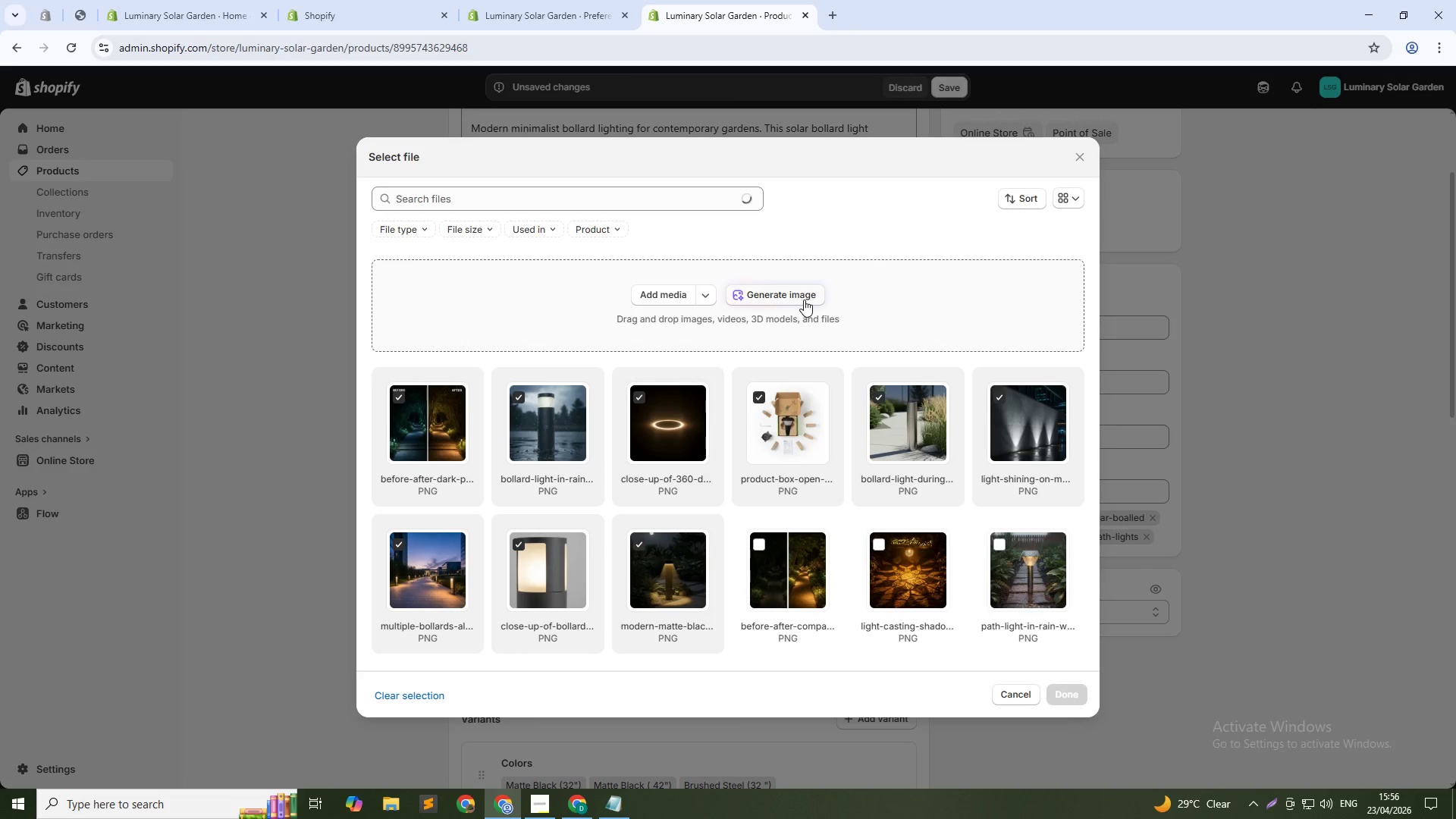 
left_click([795, 297])
 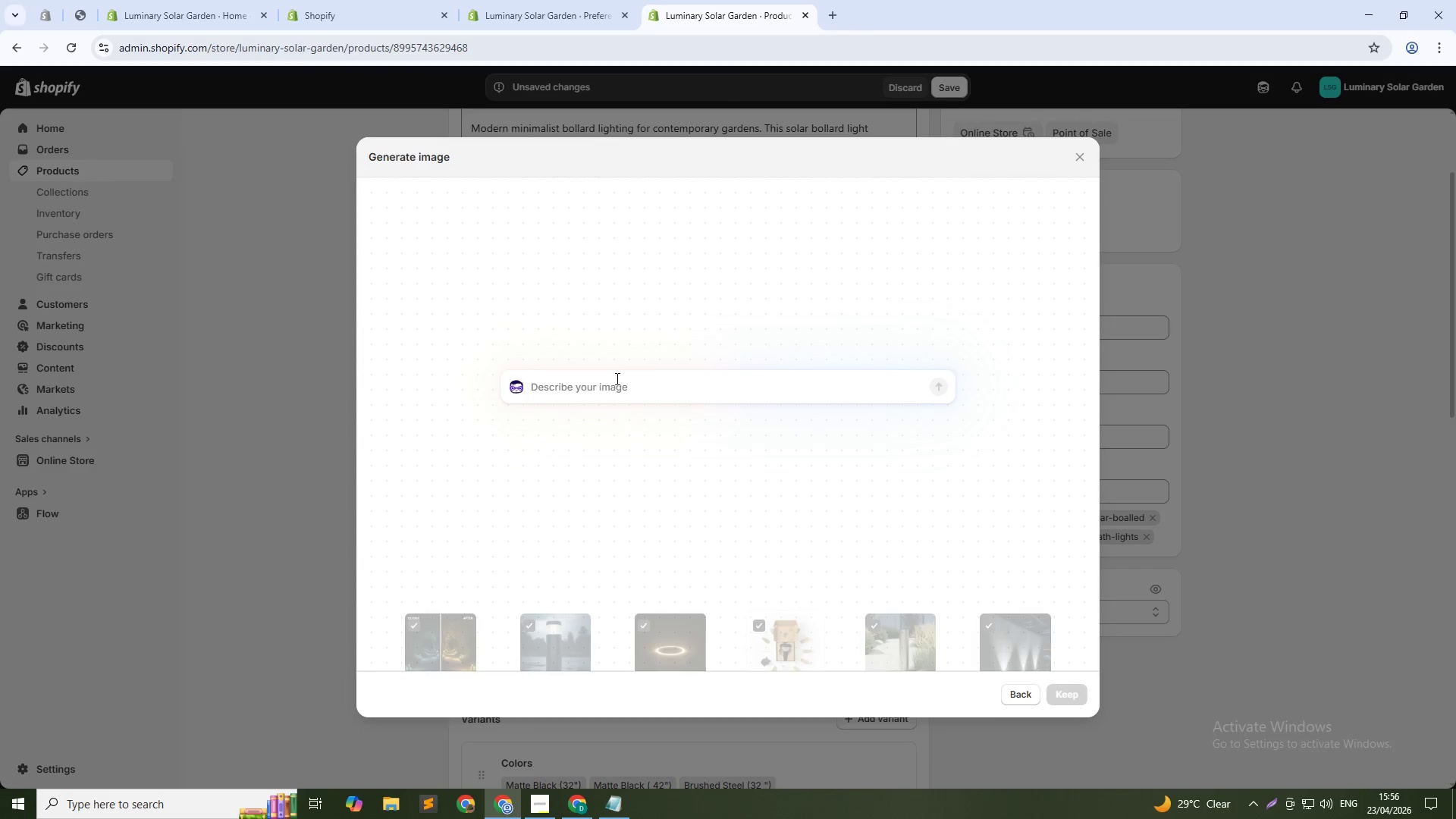 
left_click([616, 378])
 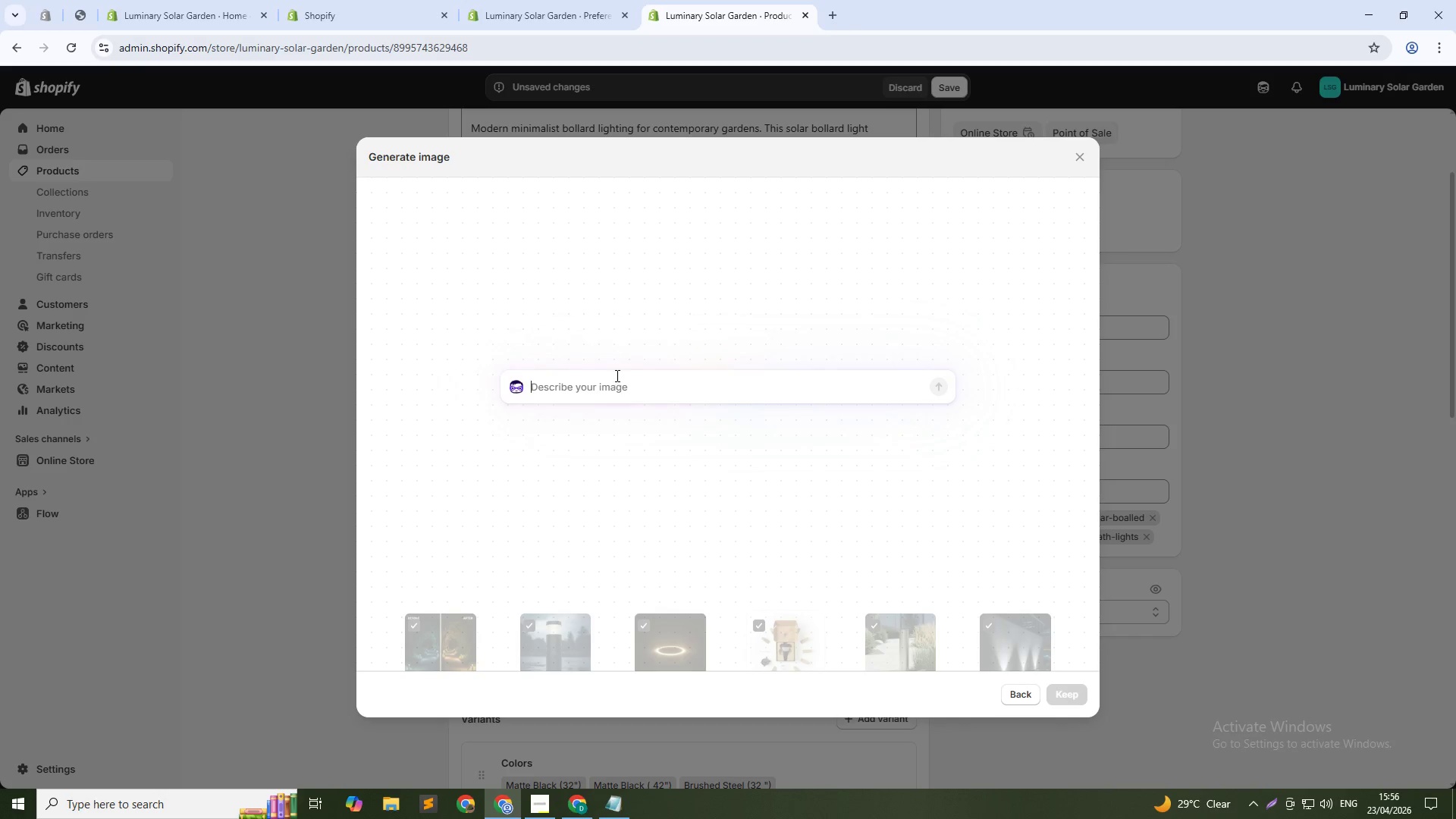 
type(Light beside modern bench , seating area illuminated ,e)
key(Backspace)
type(warm glow 1:1)
 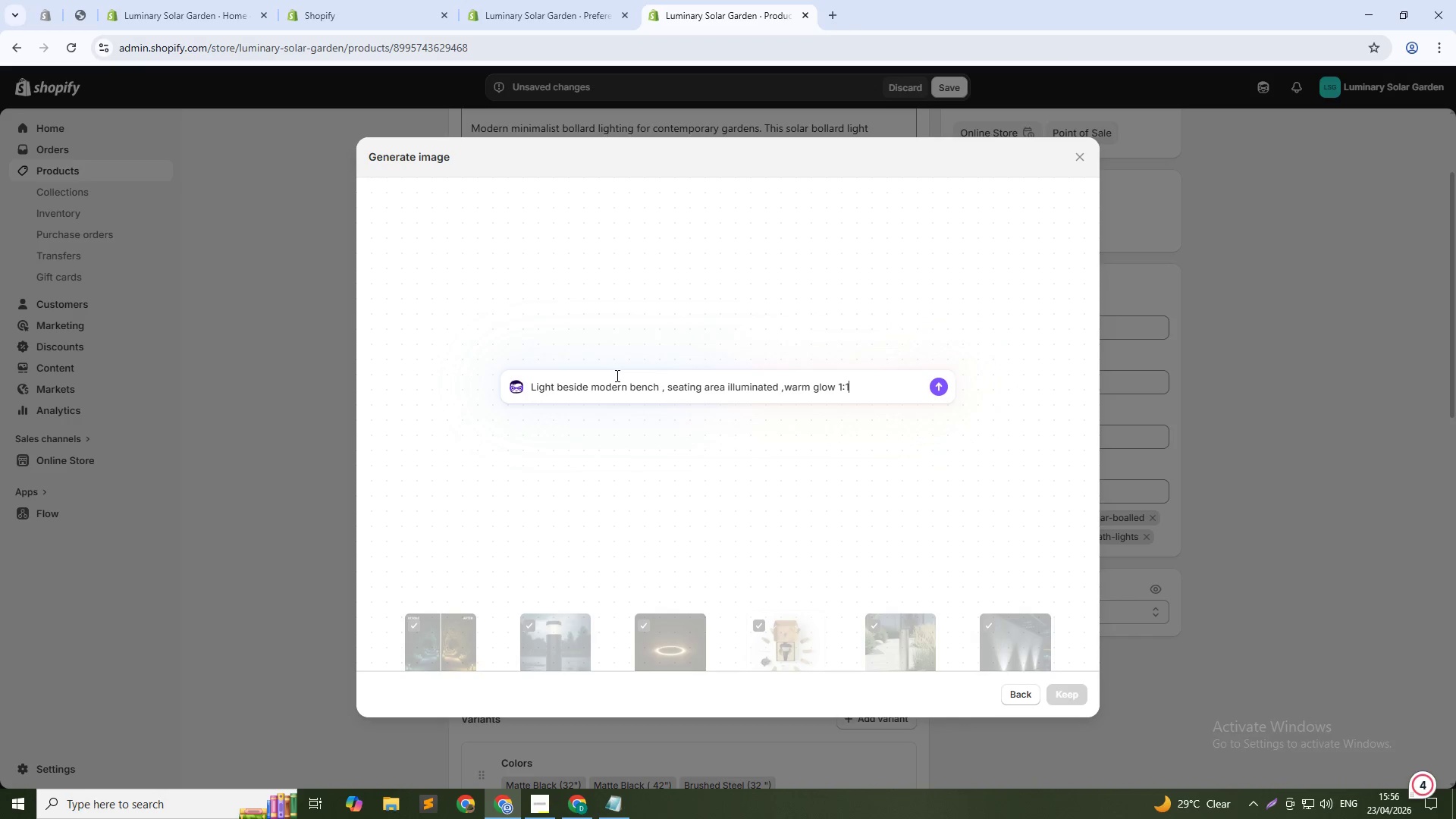 
key(Enter)
 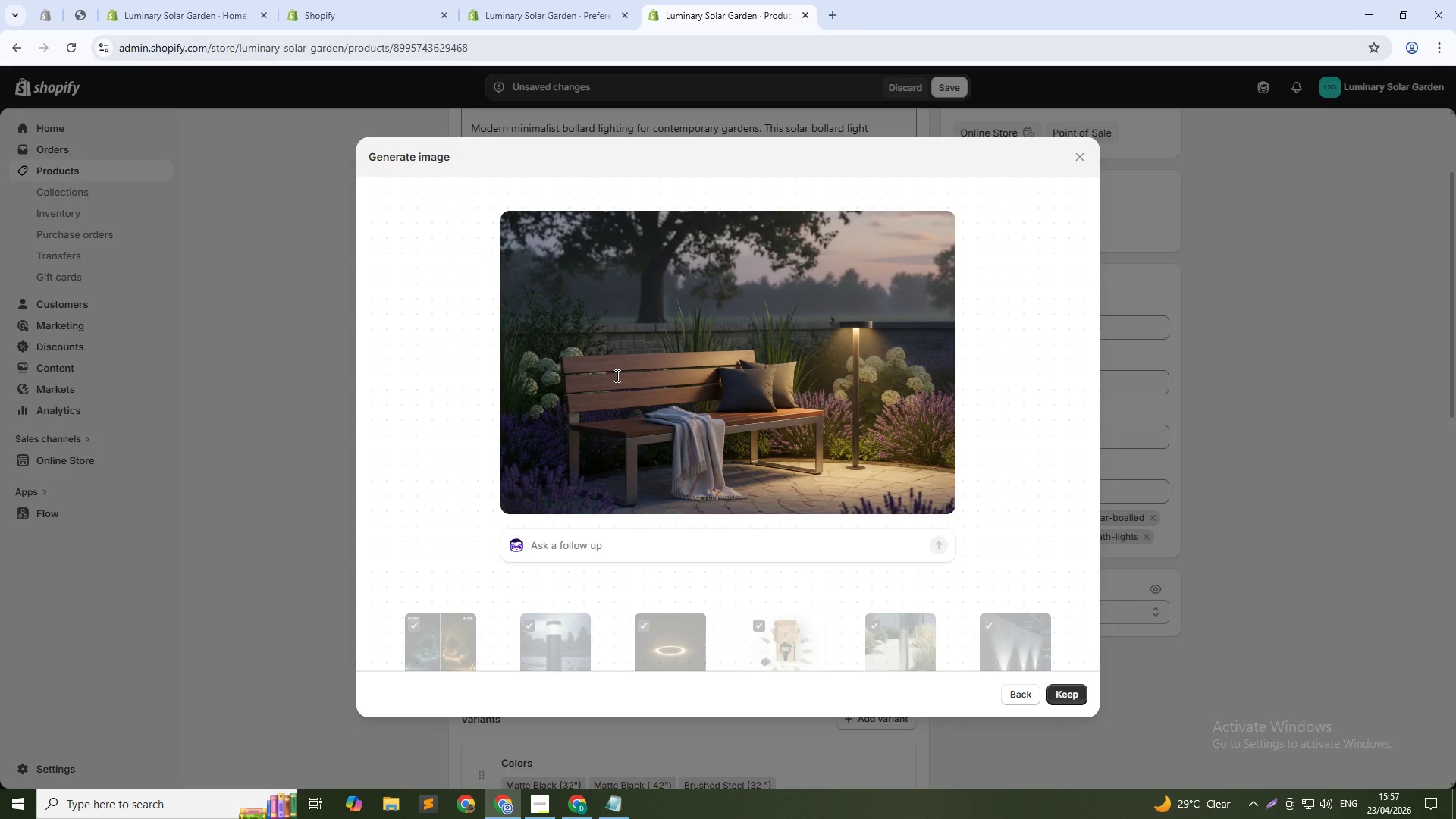 
wait(46.66)
 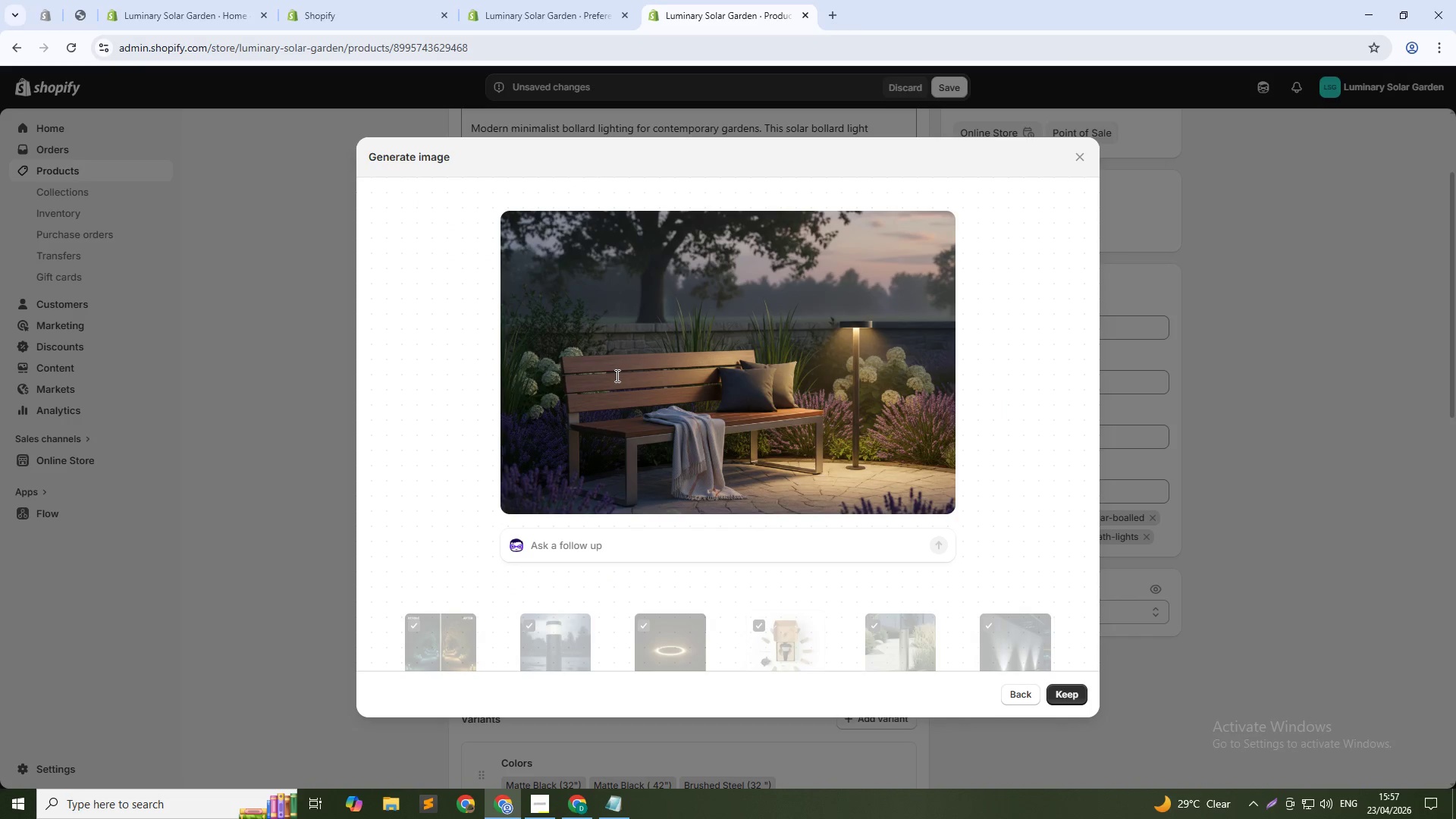 
left_click([1065, 704])
 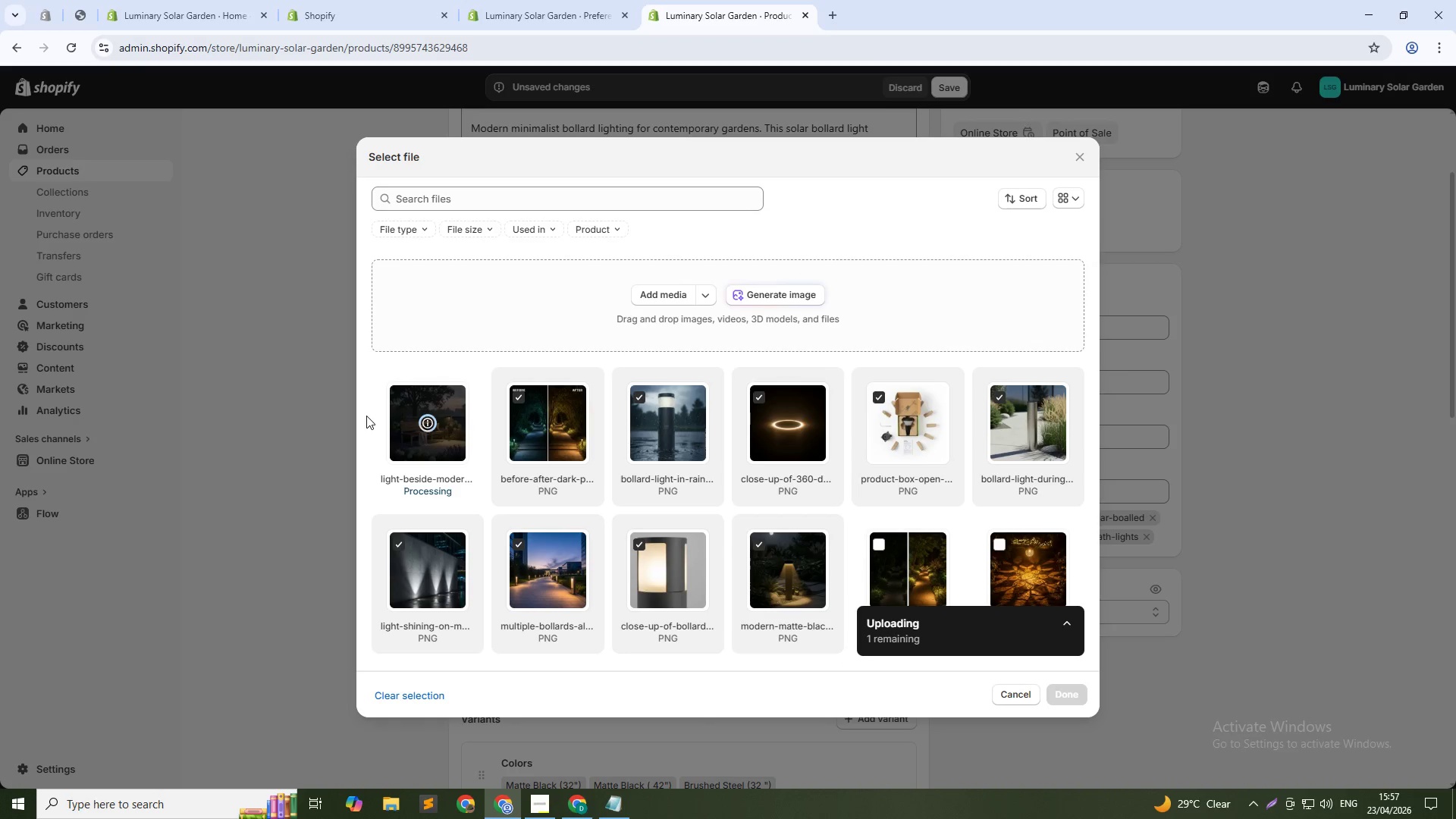 
wait(10.86)
 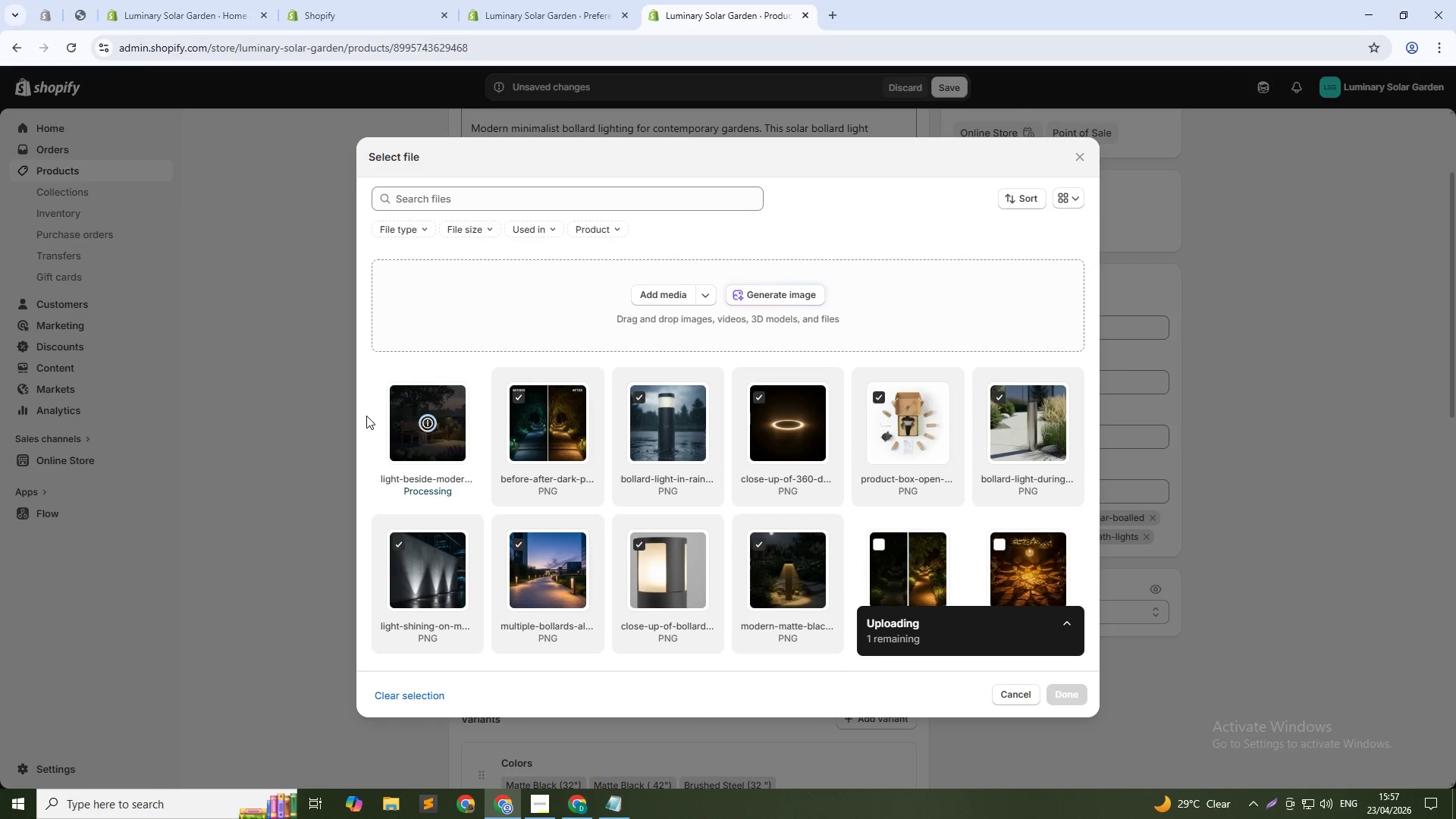 
left_click([1070, 692])
 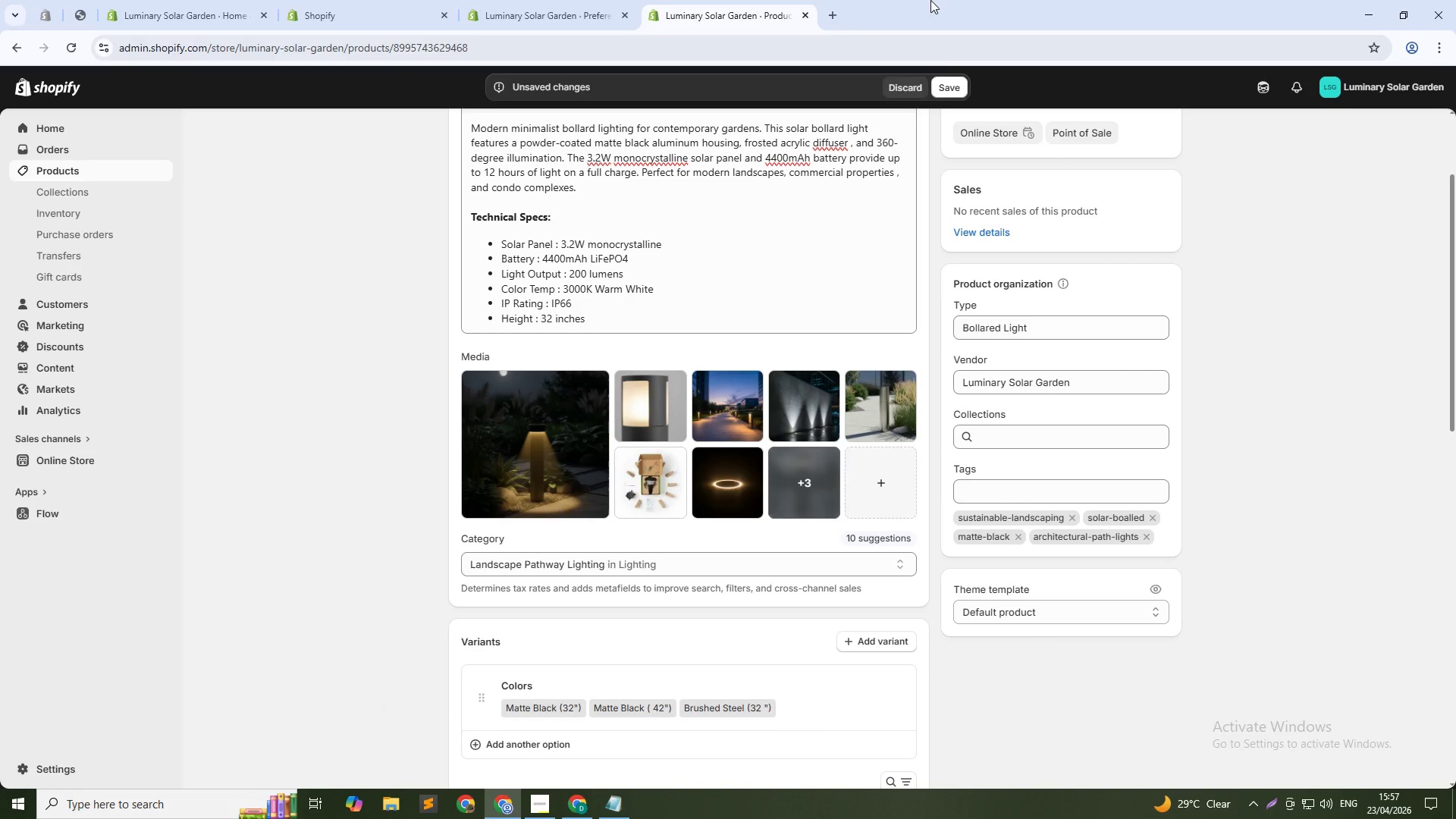 
left_click([959, 89])
 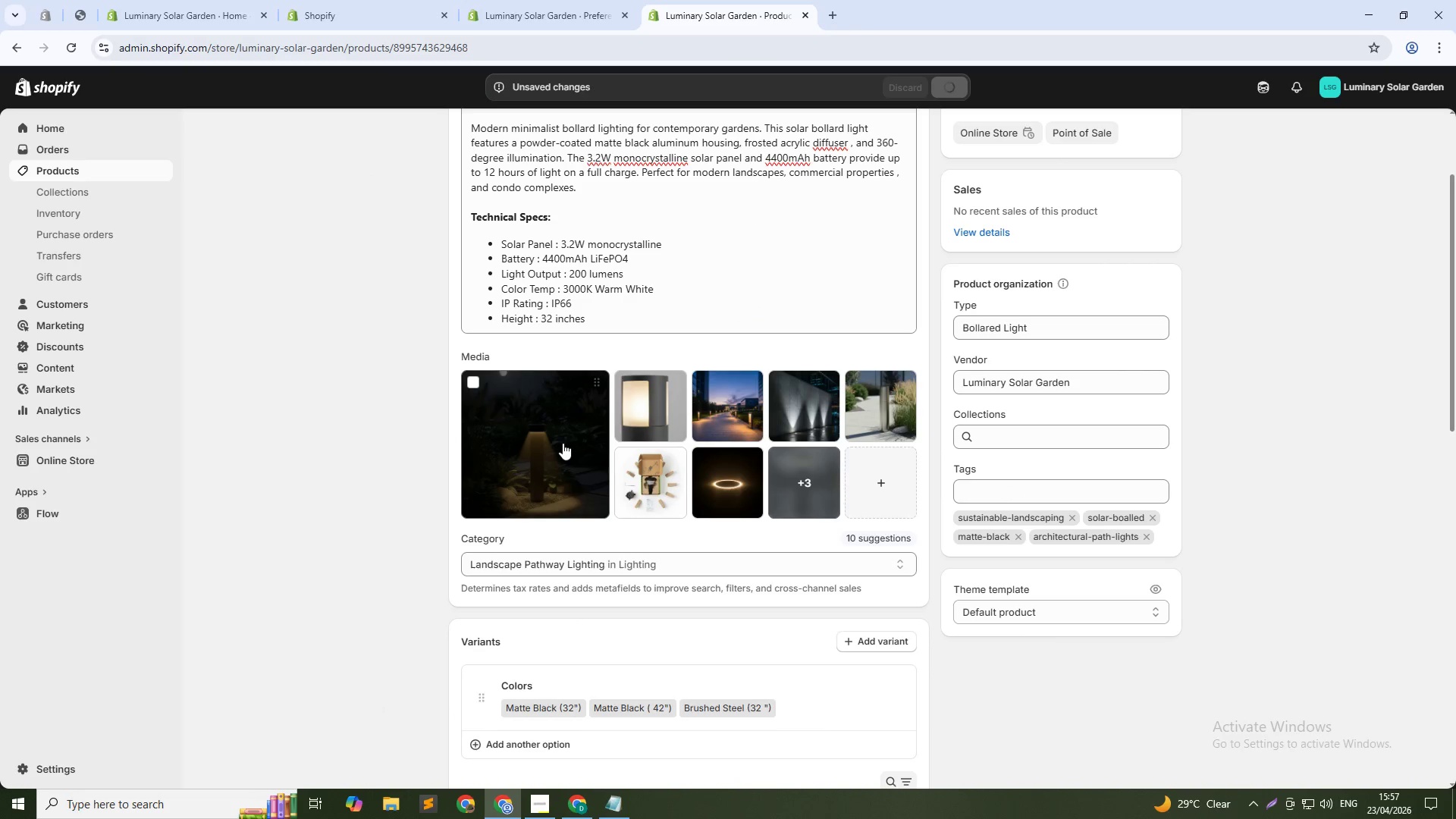 
left_click([563, 443])
 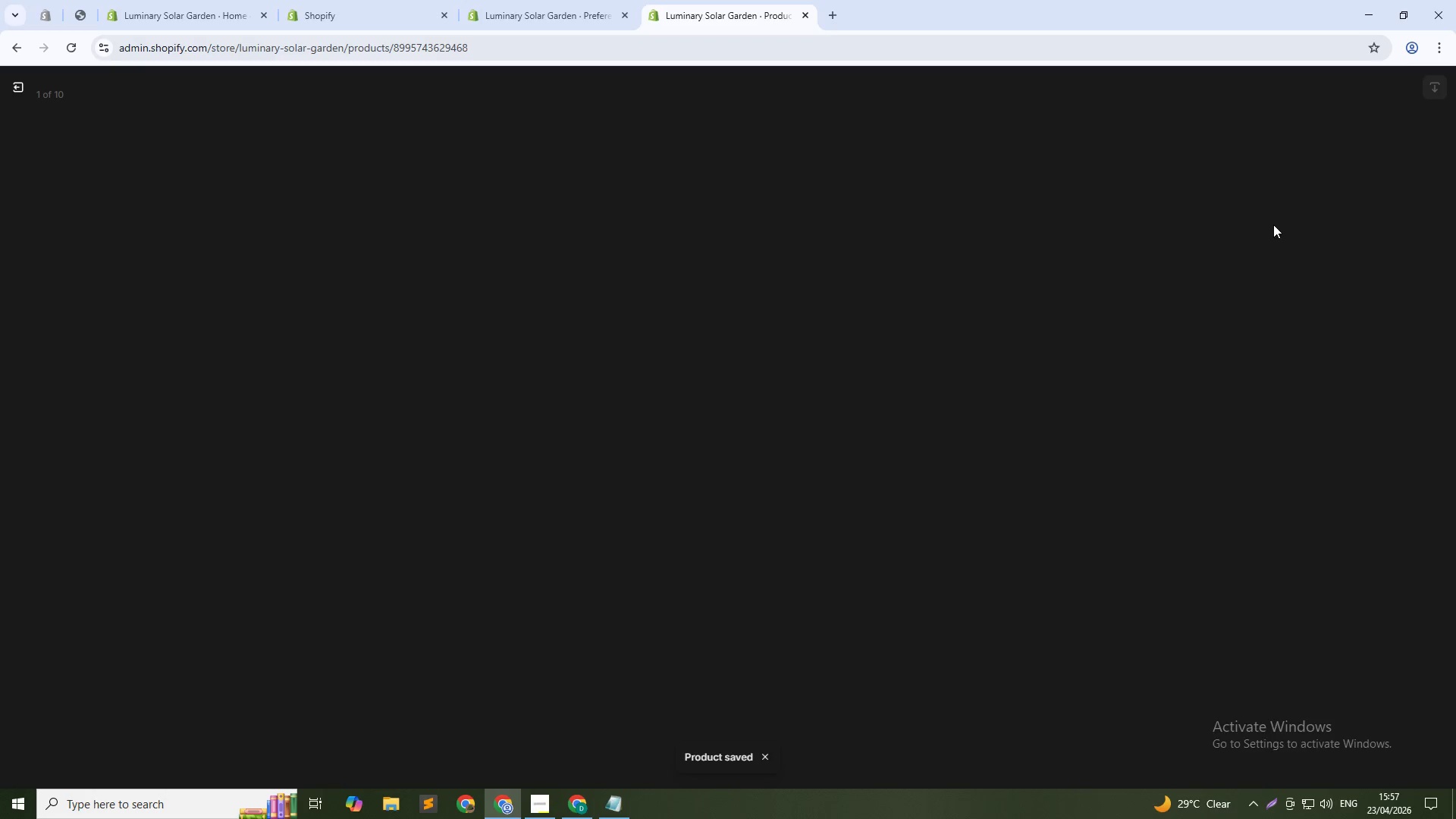 
double_click([1264, 254])
 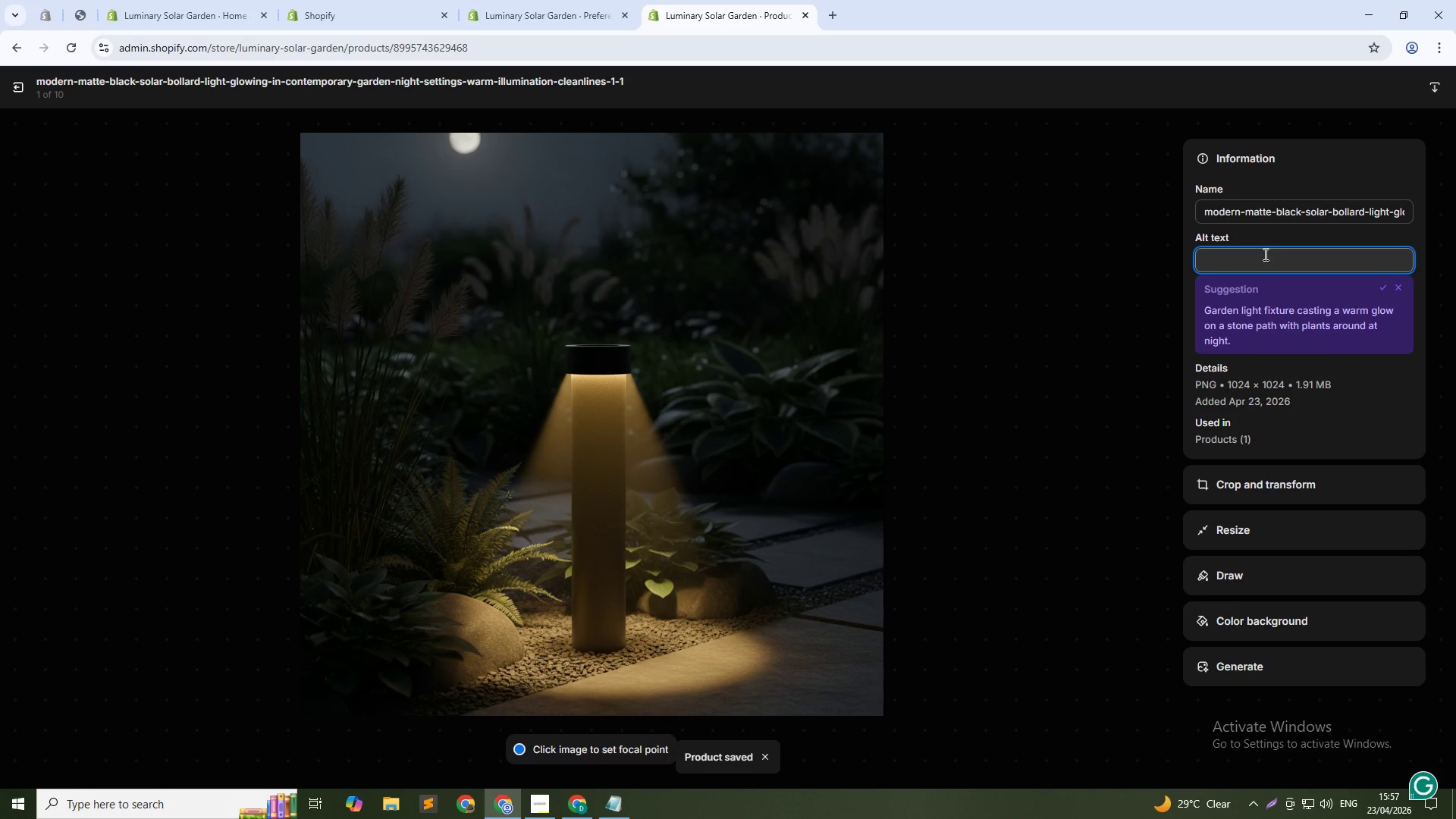 
type(Contem)
 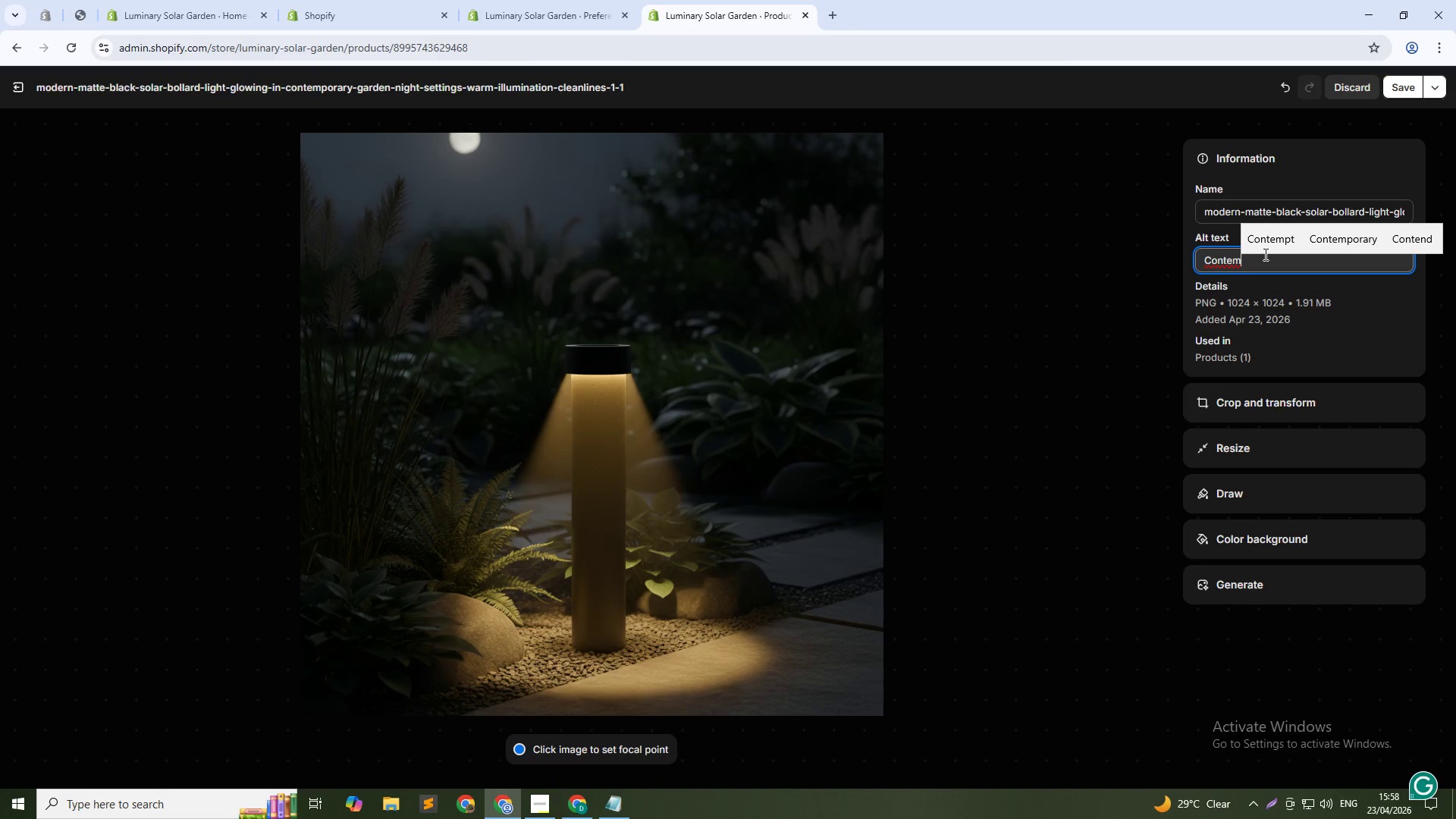 
wait(14.89)
 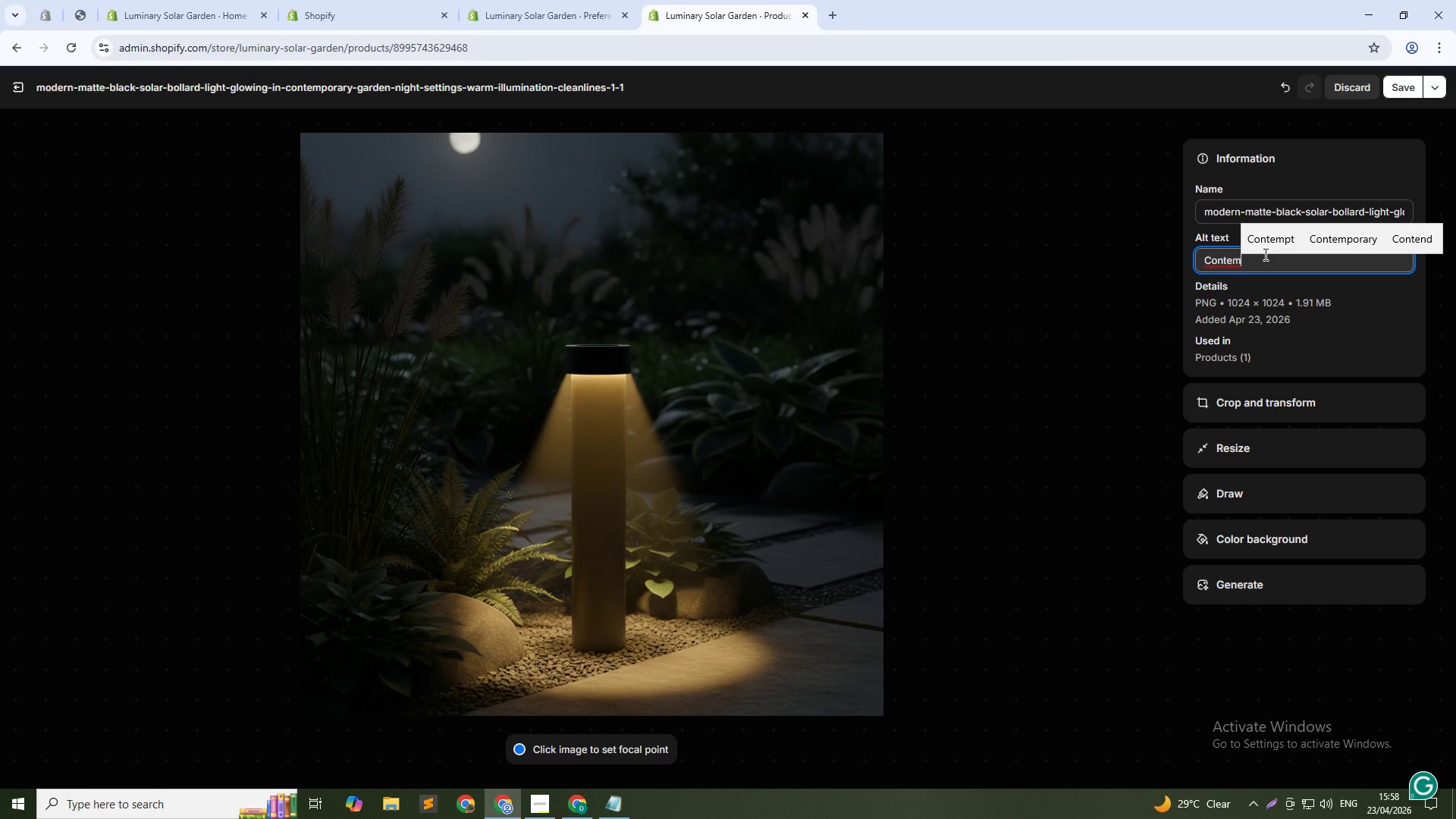 
key(Backspace)
 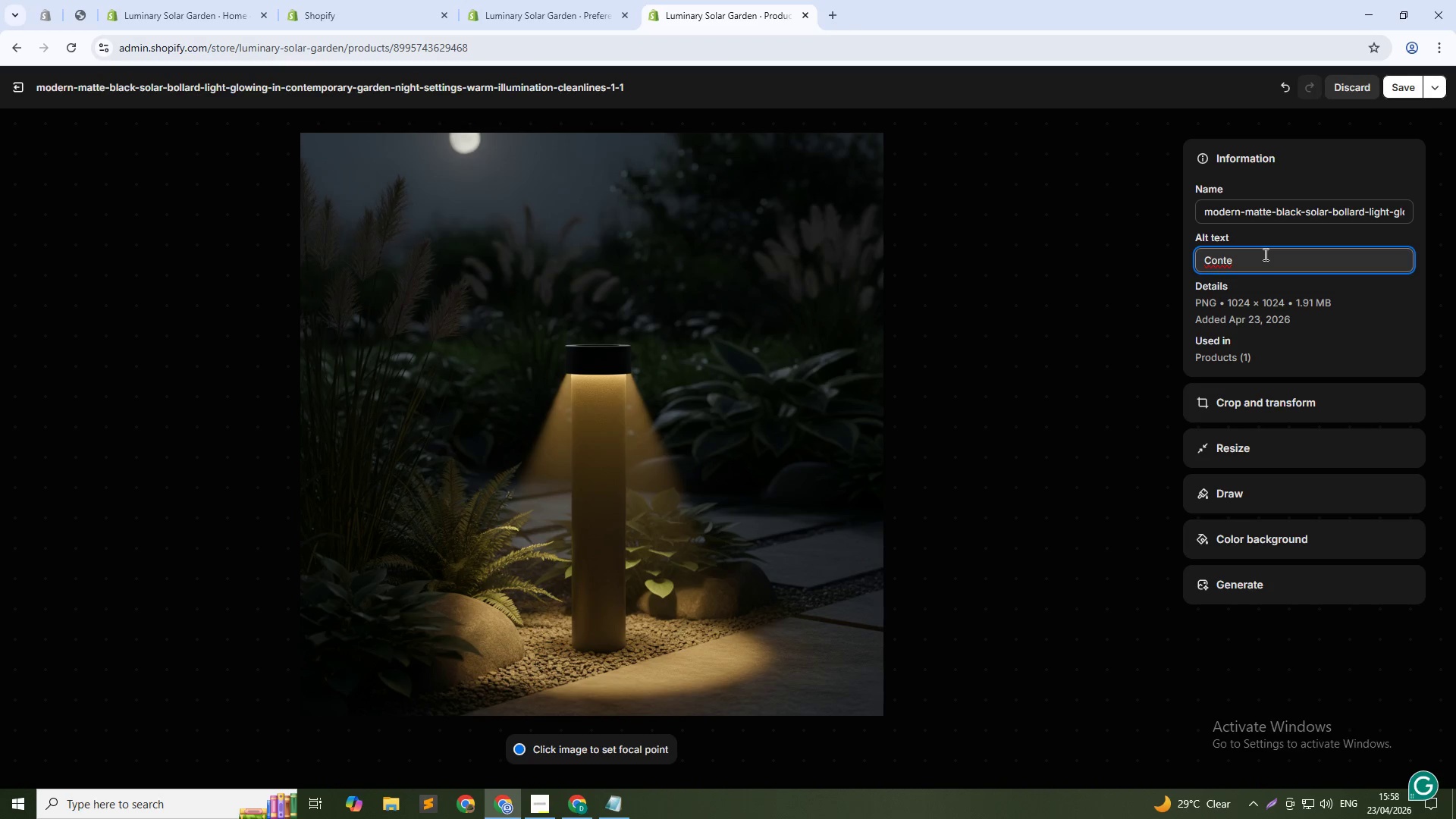 
type(mporary solar bollard)
key(Tab)
 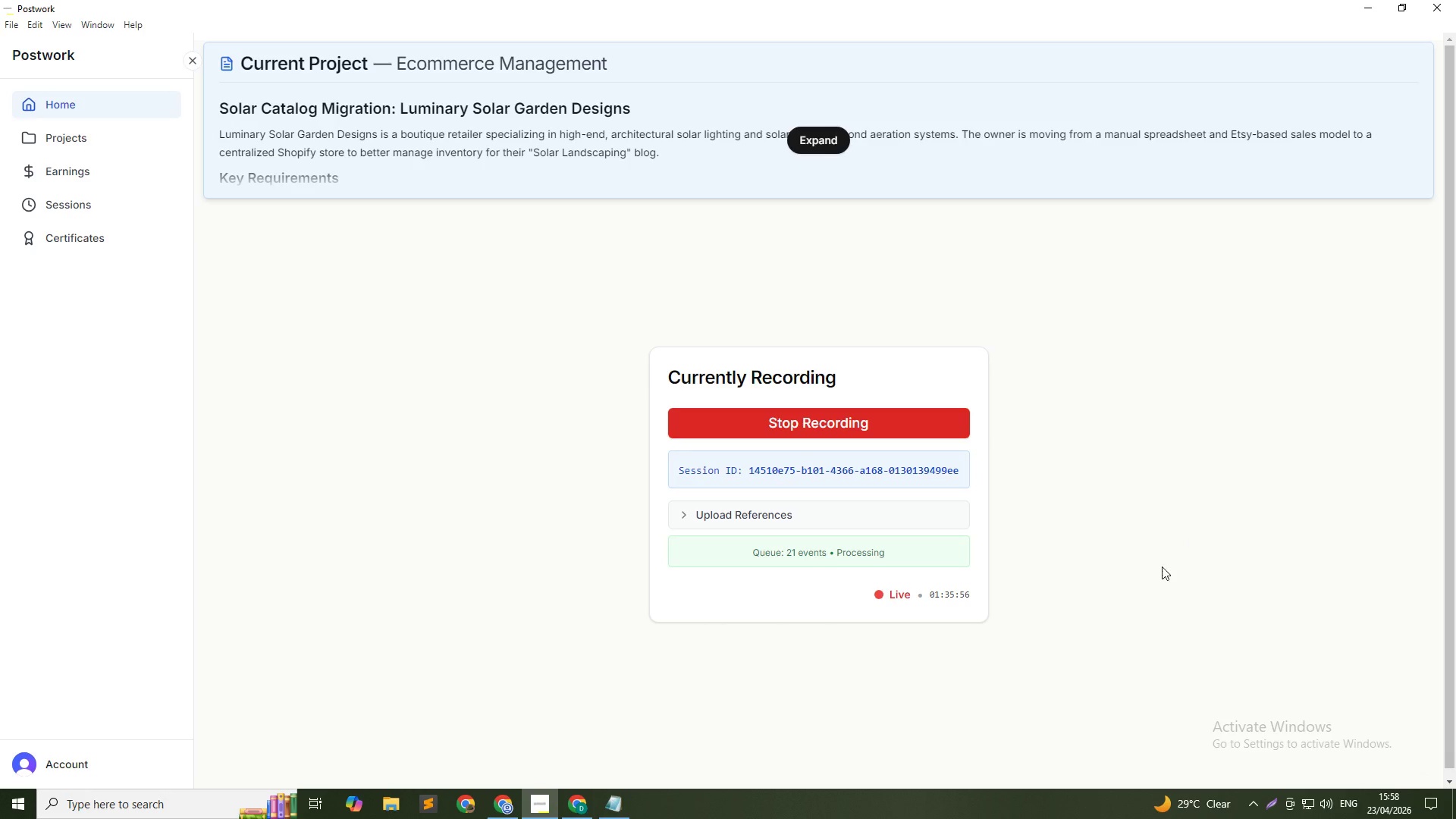 
hold_key(key=AltLeft, duration=0.33)